 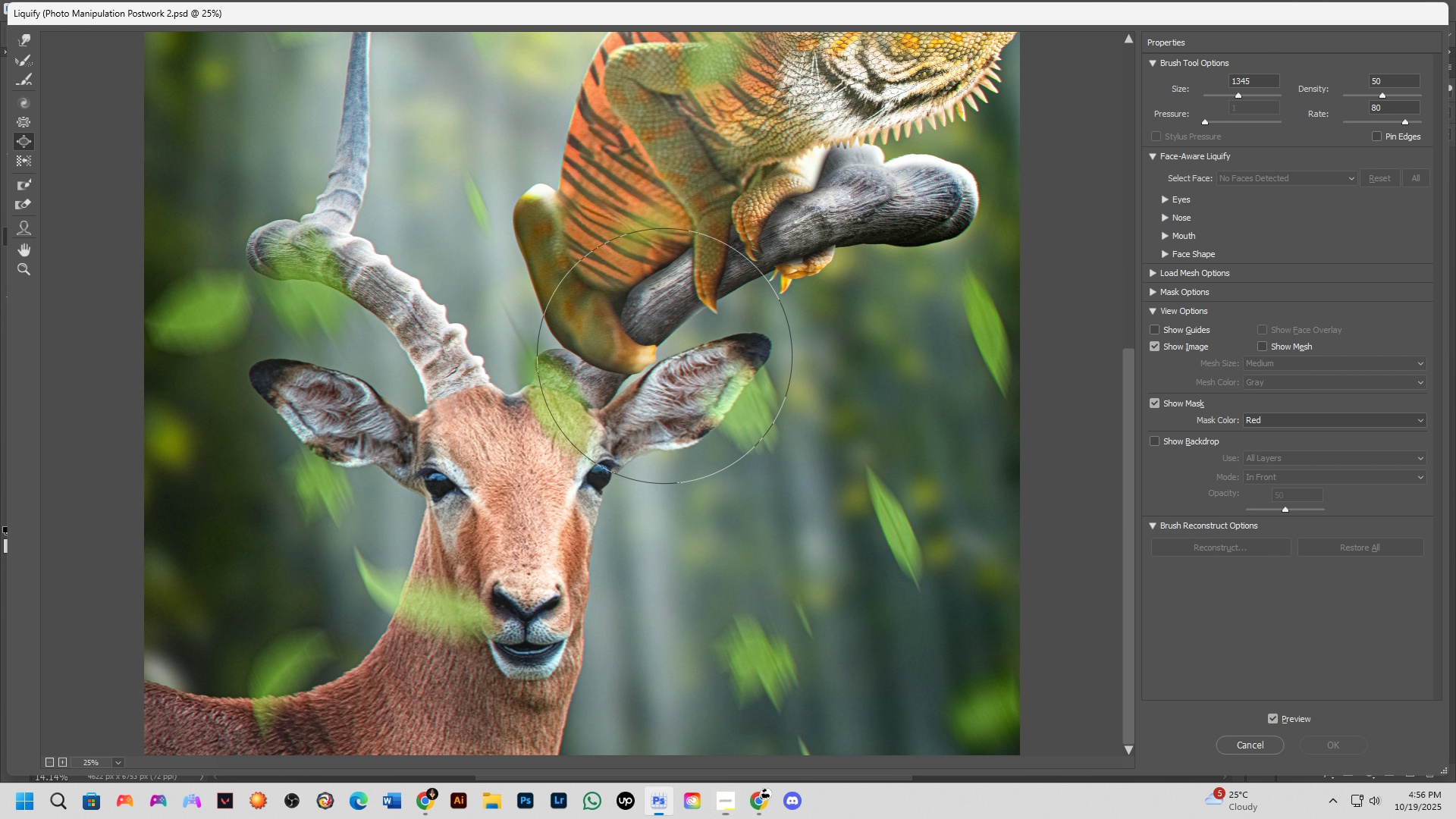 
left_click_drag(start_coordinate=[514, 511], to_coordinate=[522, 474])
 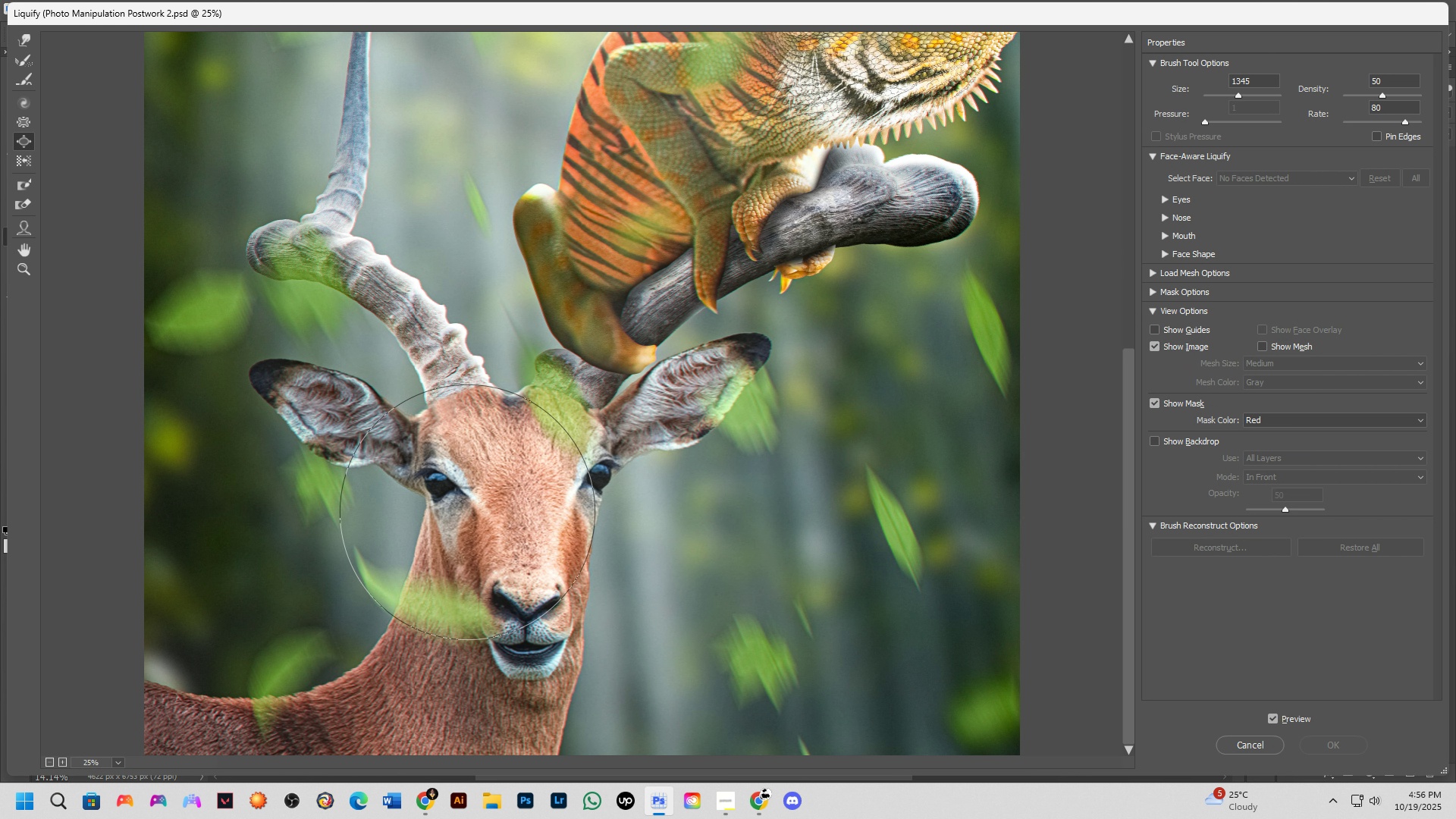 
hold_key(key=AltLeft, duration=0.88)
 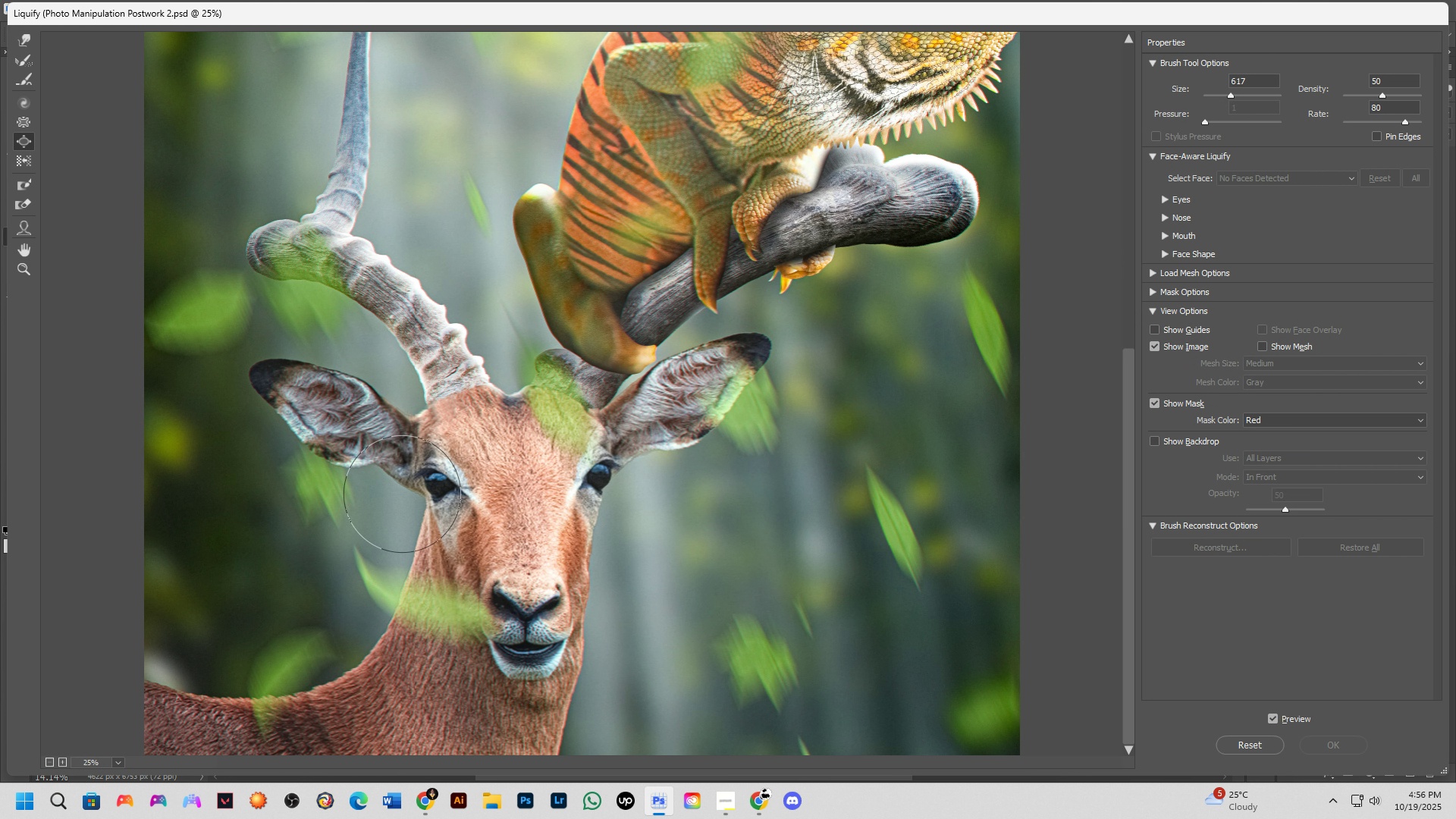 
hold_key(key=AltLeft, duration=0.56)
 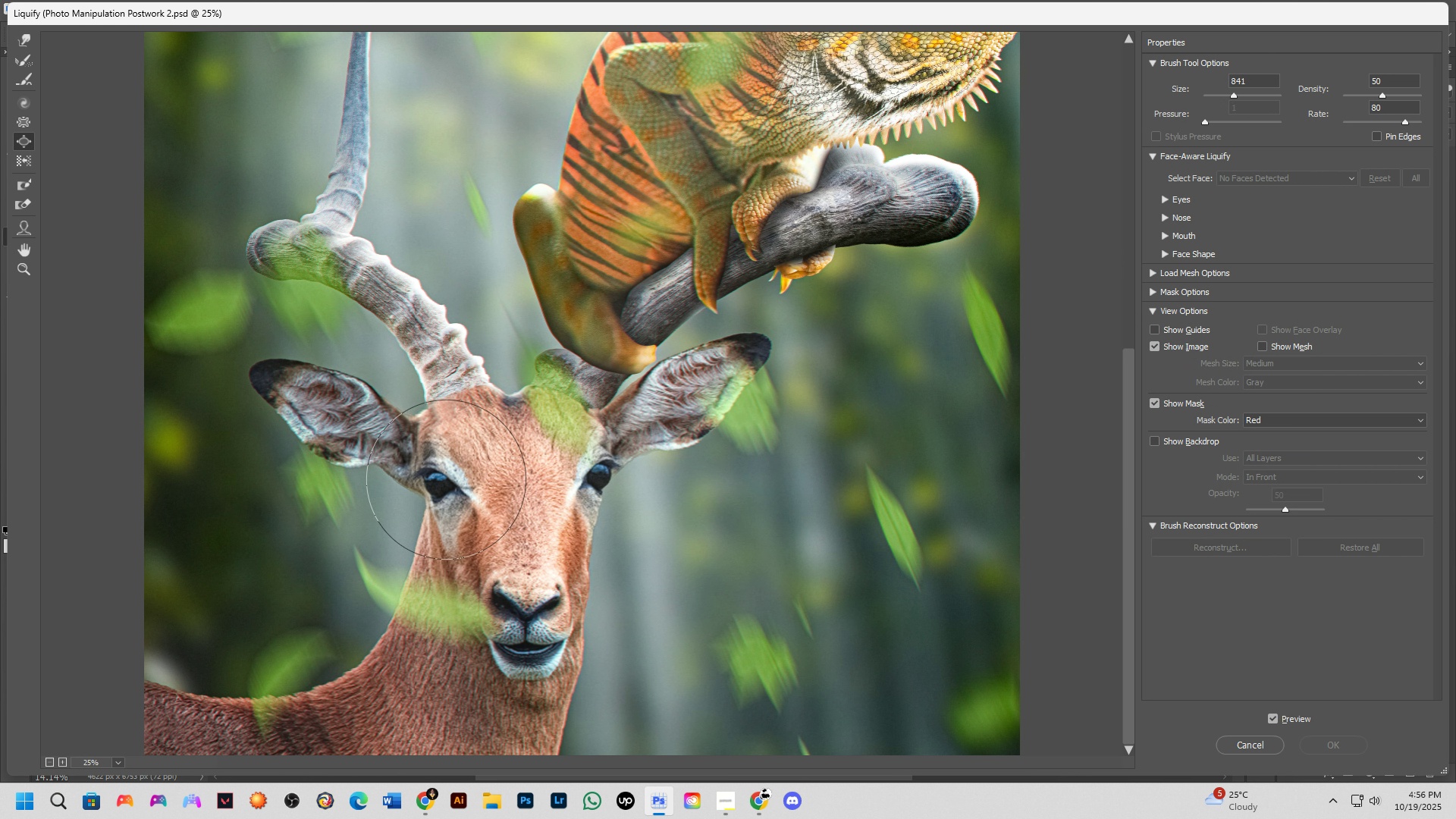 
left_click([446, 479])
 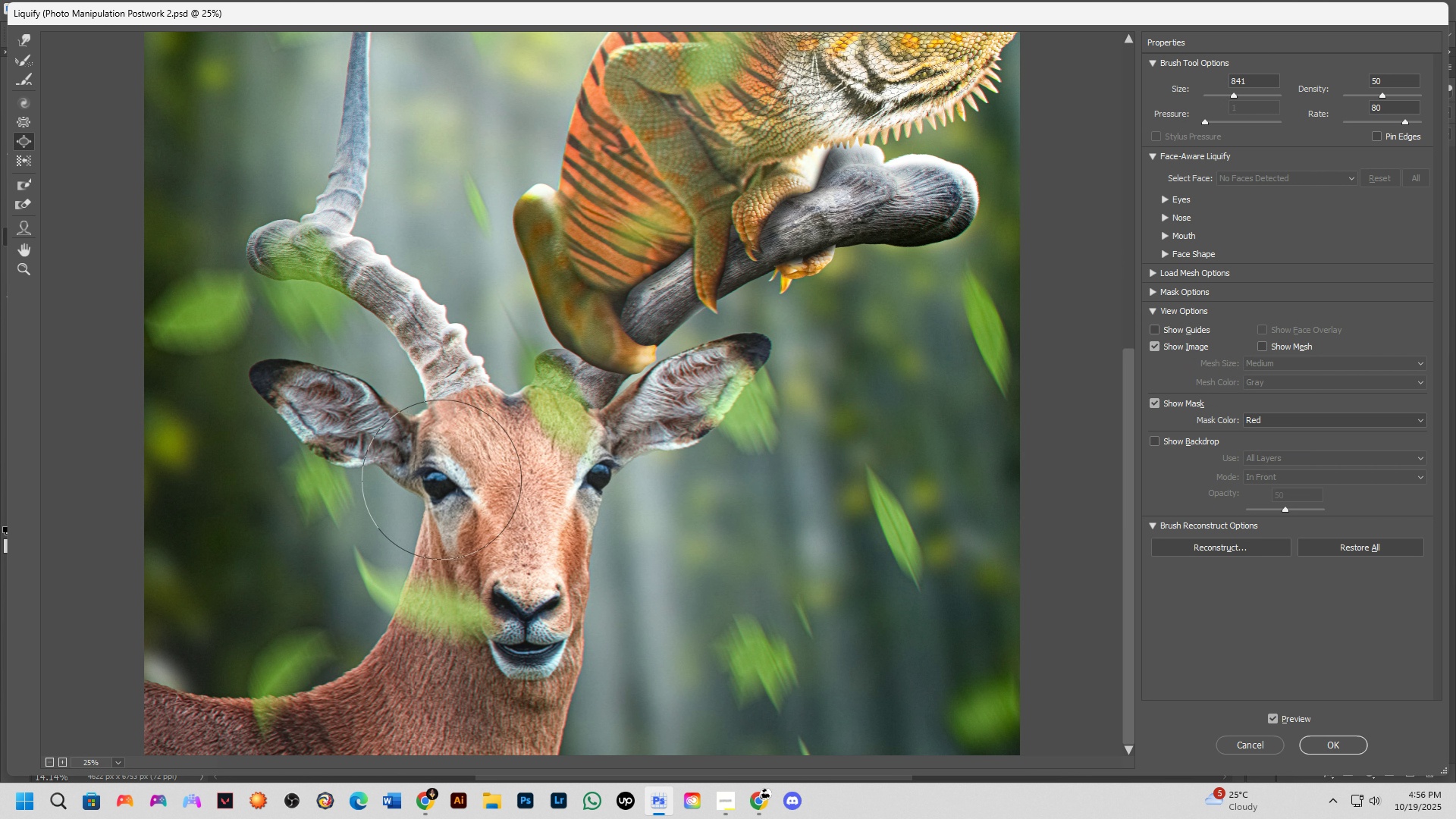 
double_click([441, 479])
 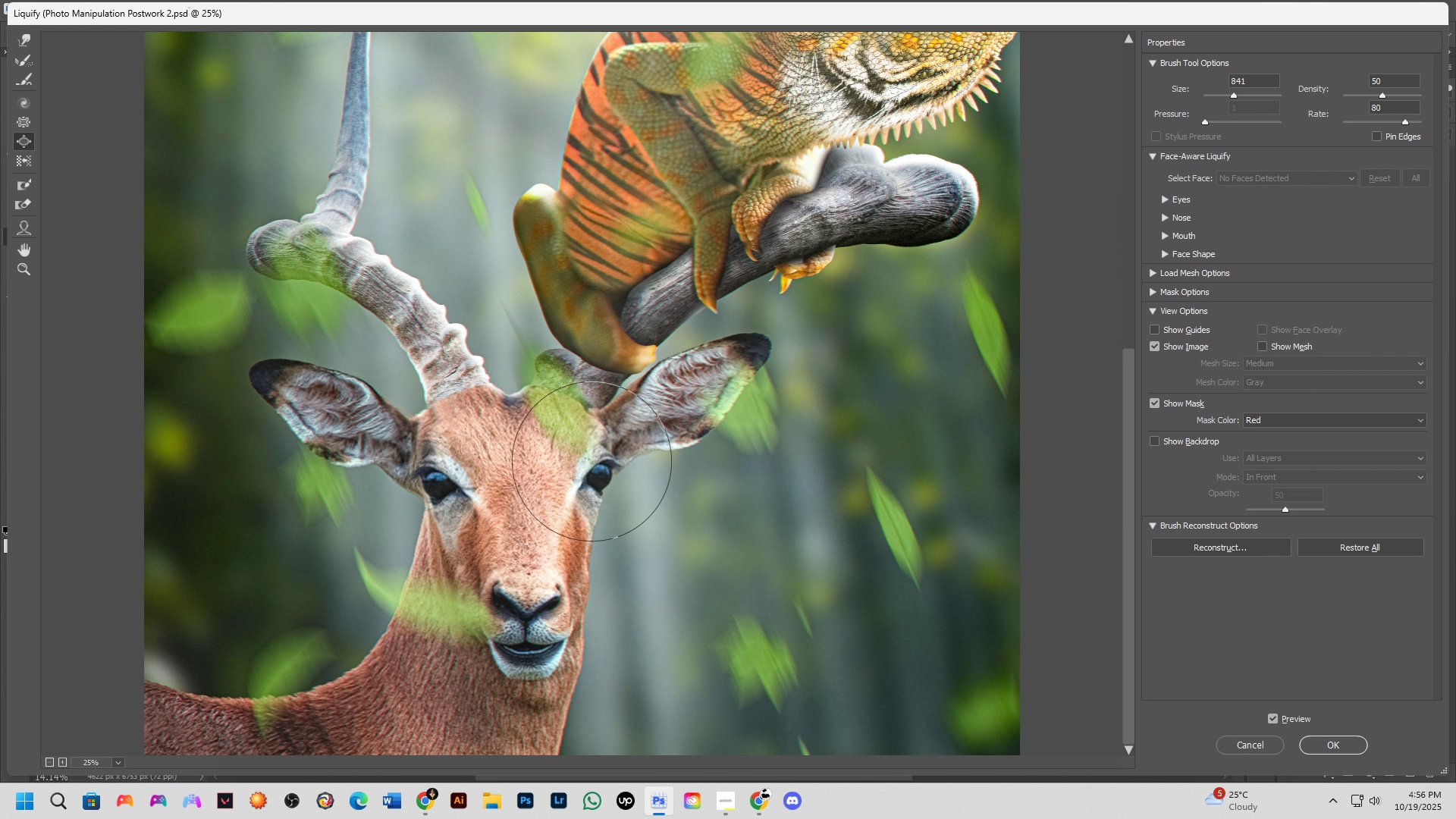 
left_click([592, 461])
 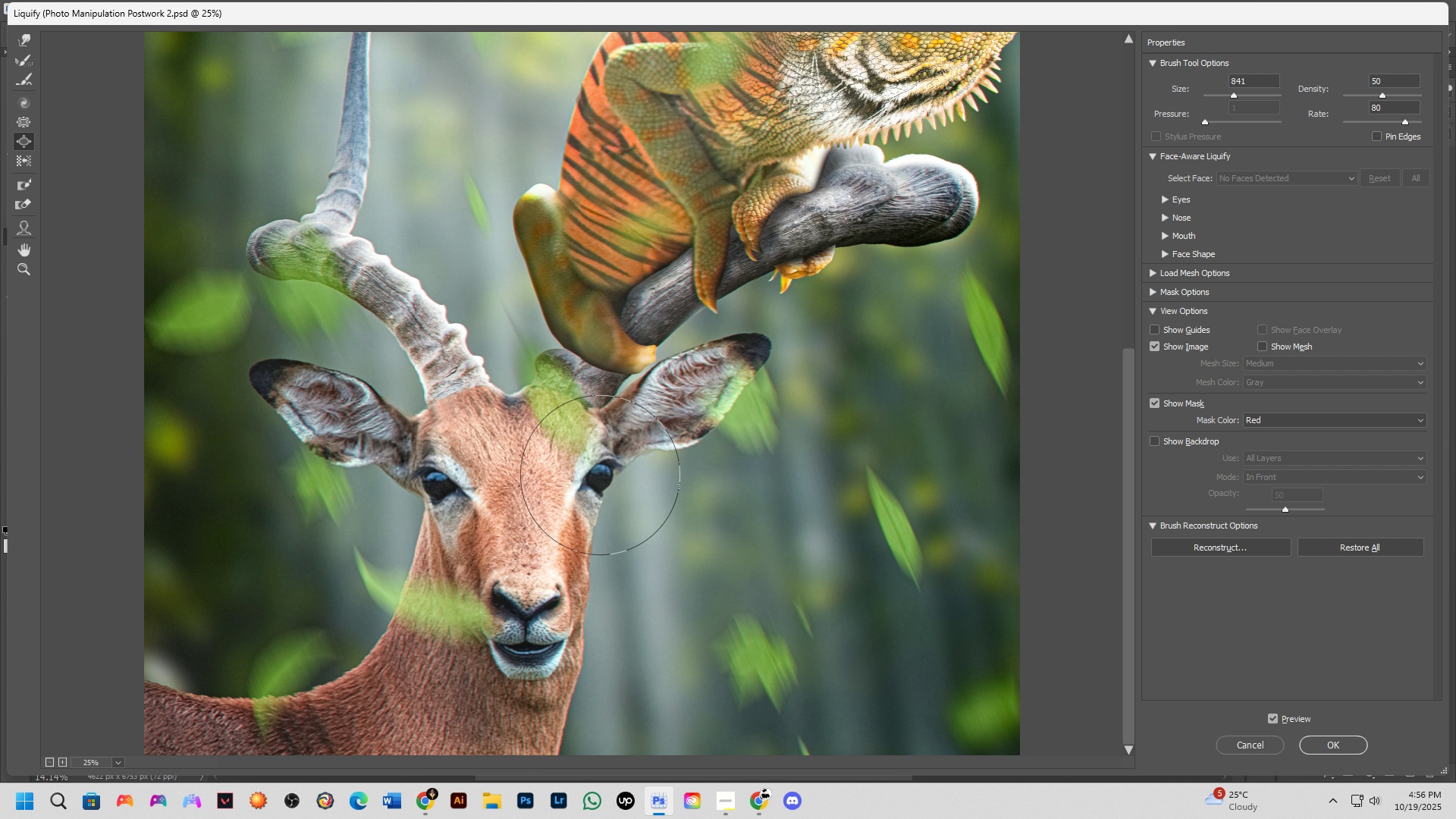 
double_click([600, 475])
 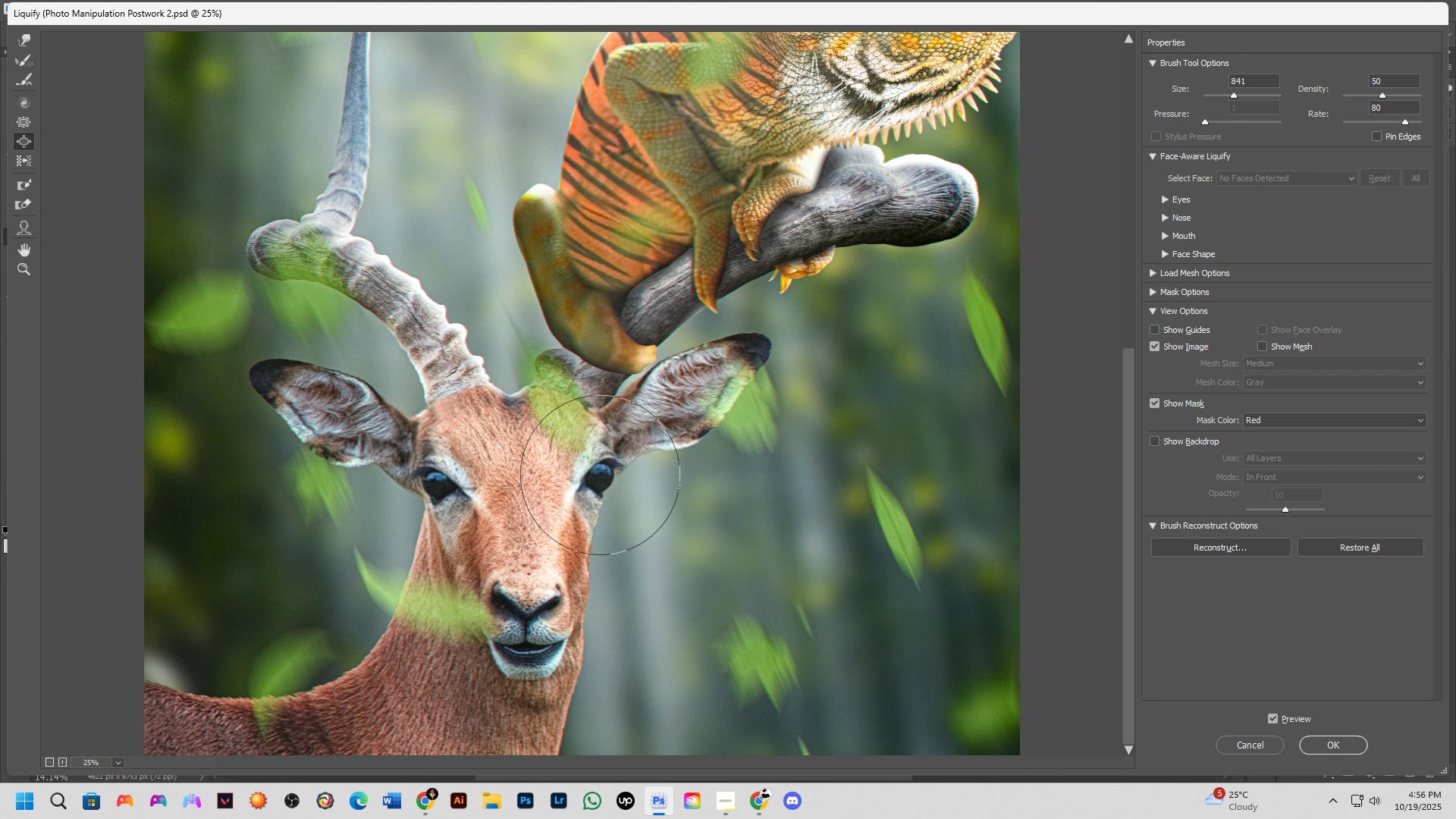 
triple_click([600, 475])
 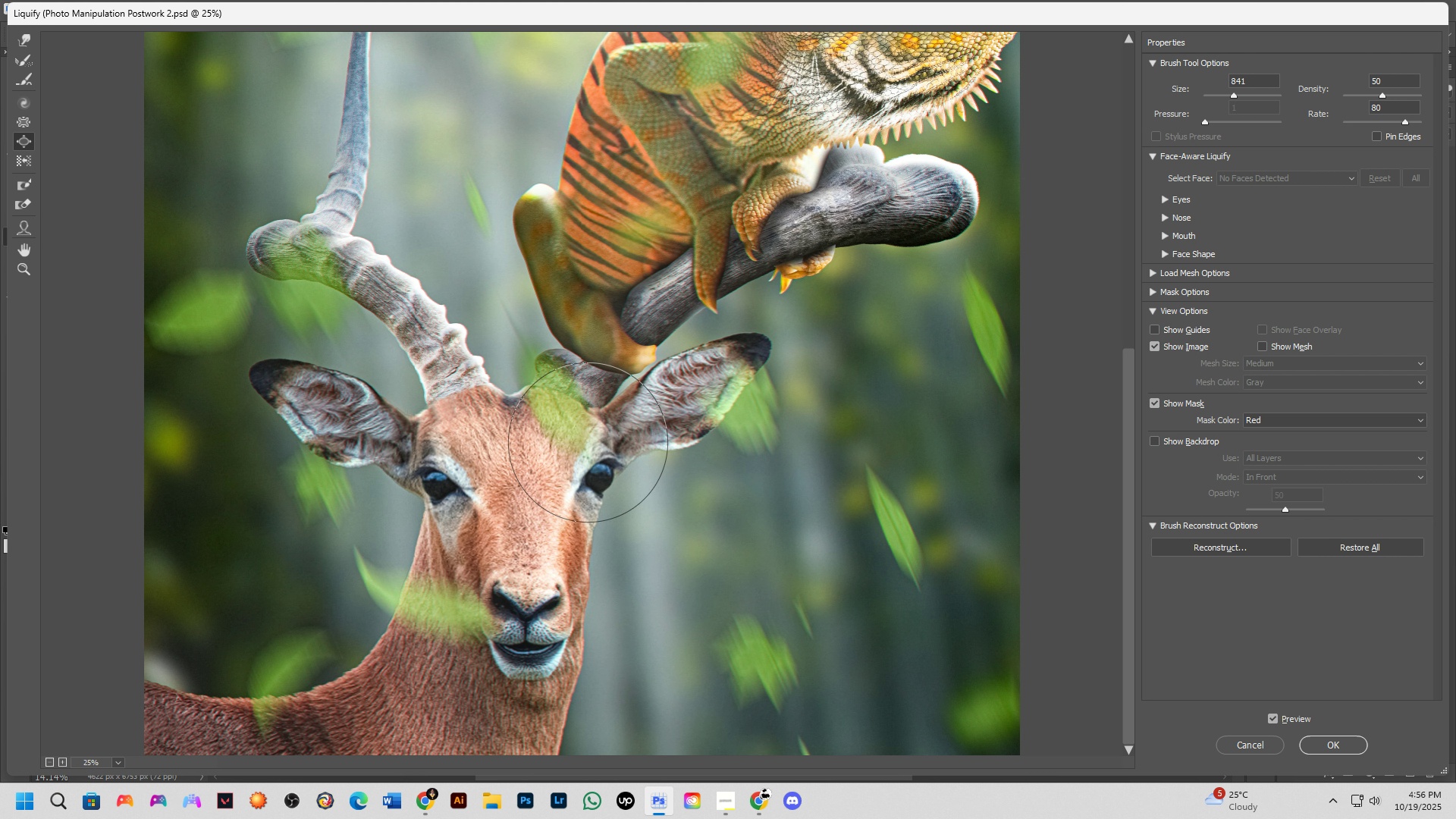 
wait(12.05)
 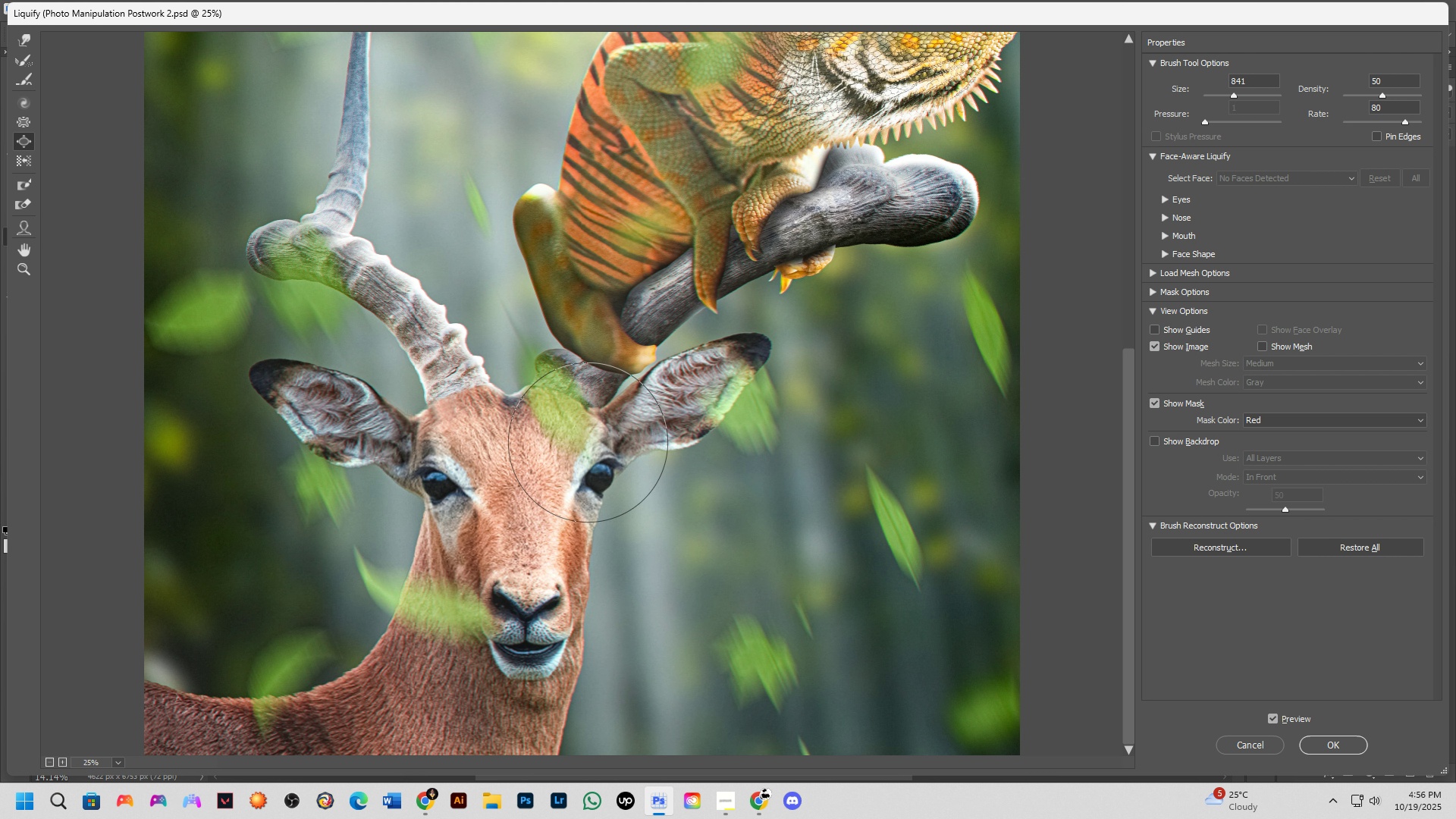 
hold_key(key=AltLeft, duration=0.46)
 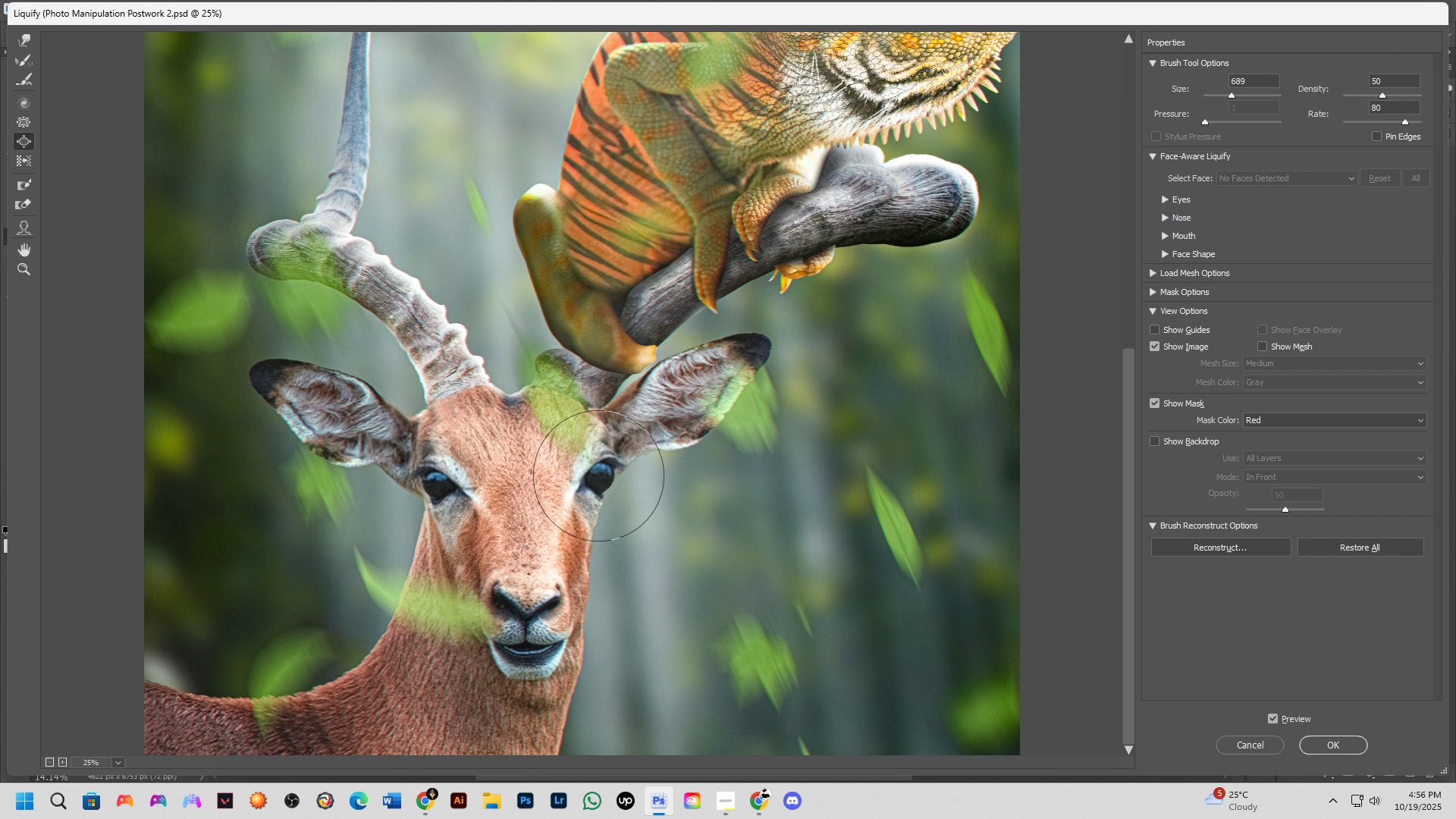 
double_click([598, 475])
 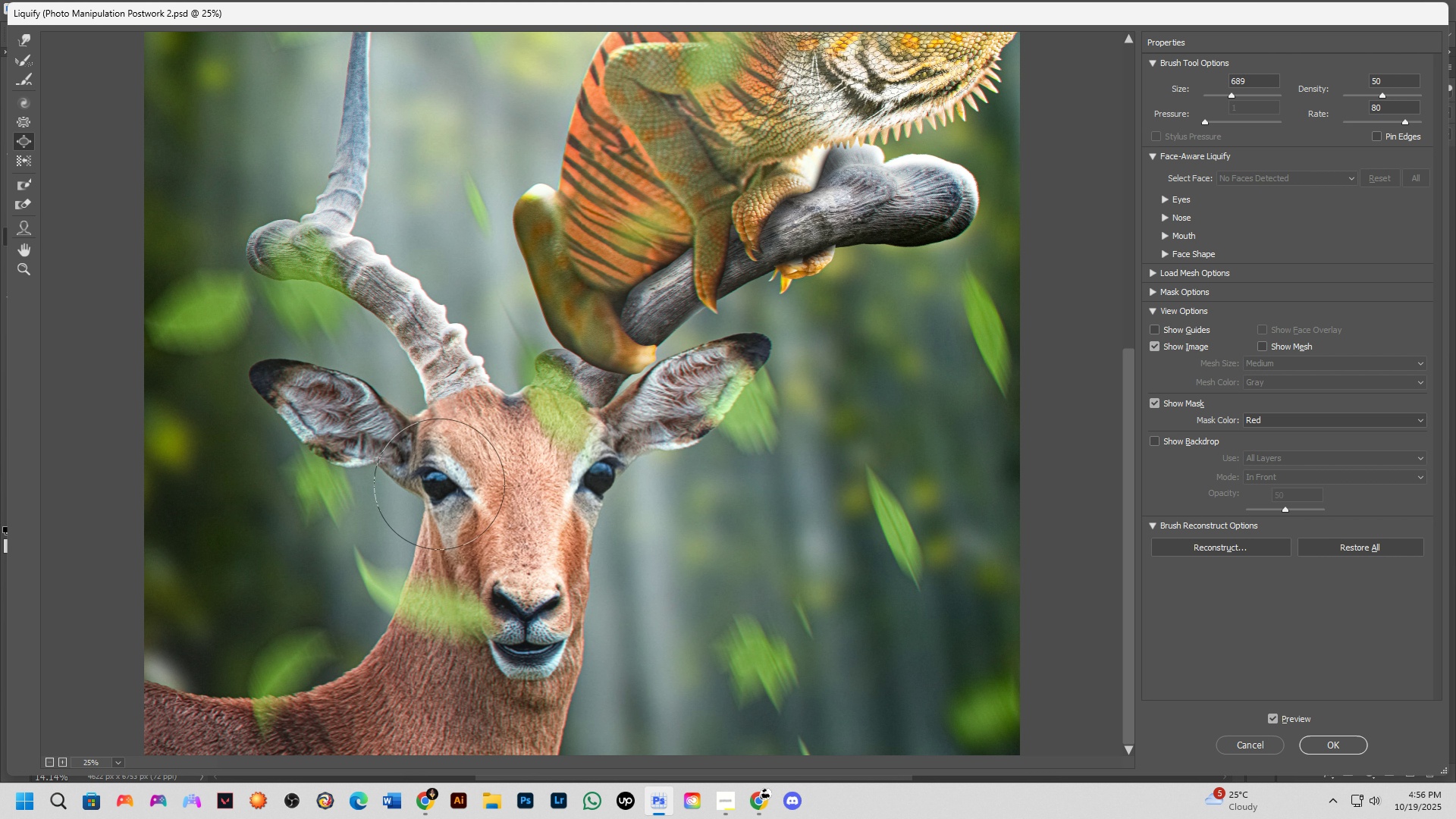 
left_click([439, 484])
 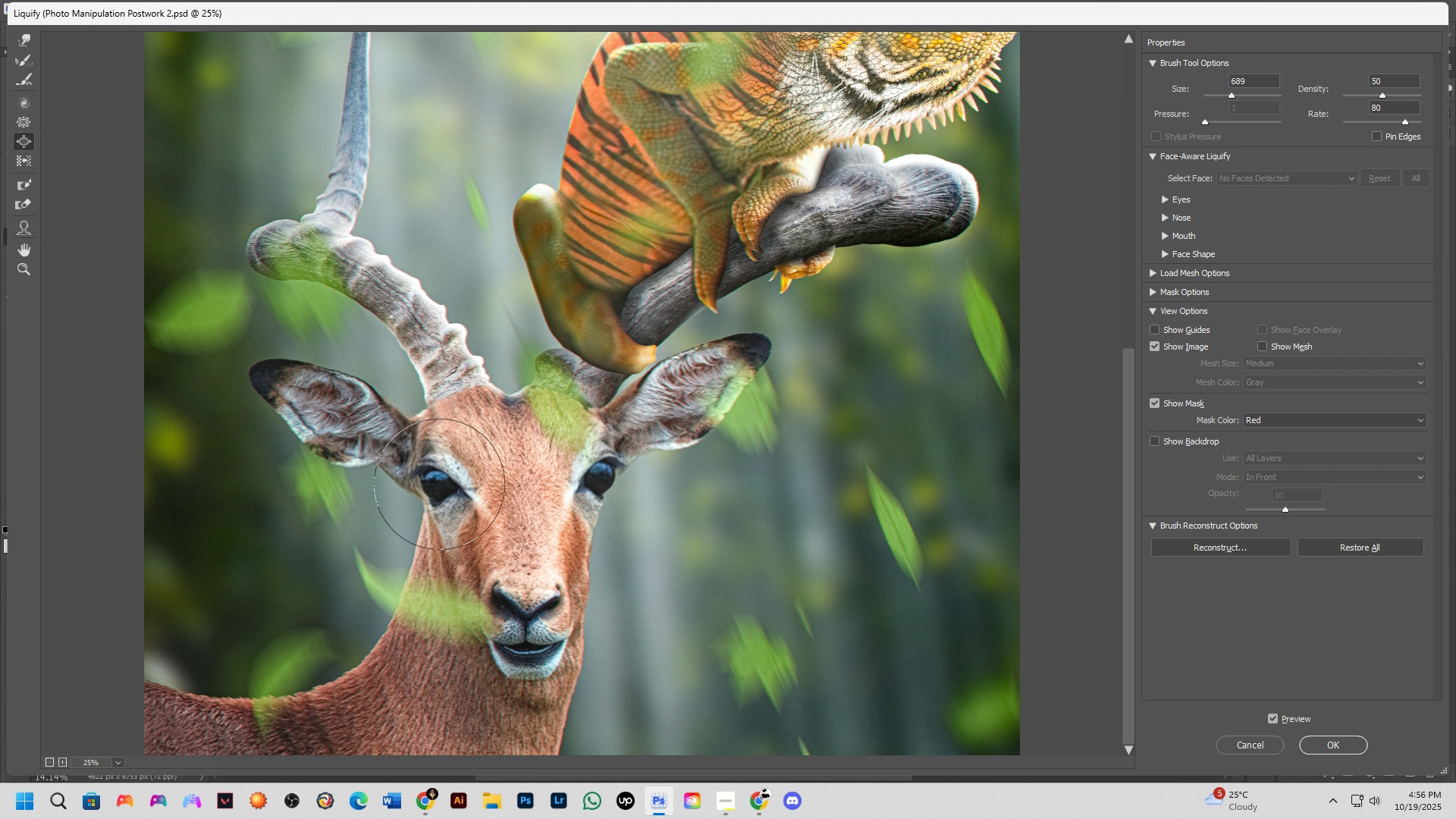 
double_click([439, 484])
 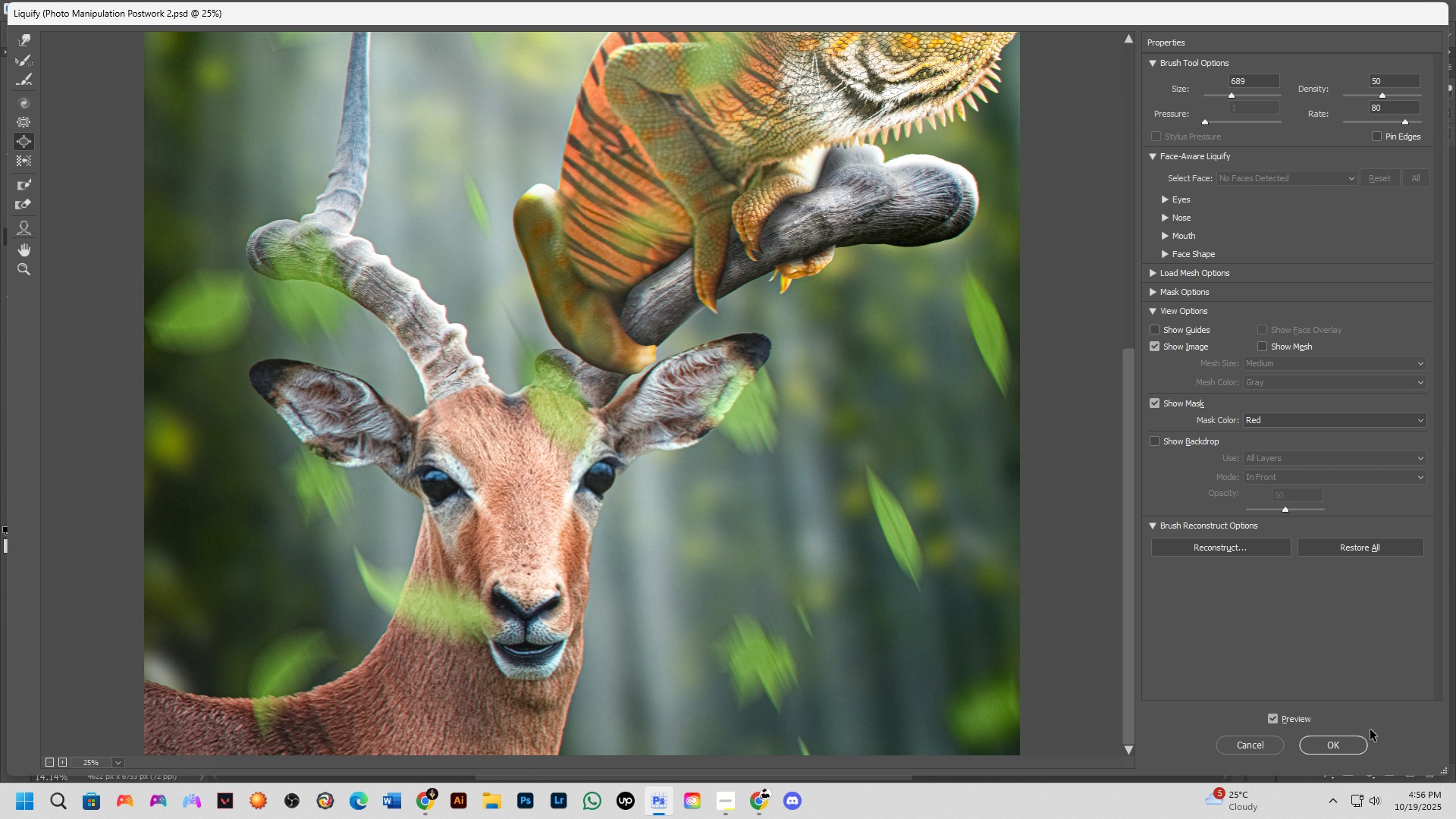 
left_click_drag(start_coordinate=[1341, 740], to_coordinate=[1335, 739])
 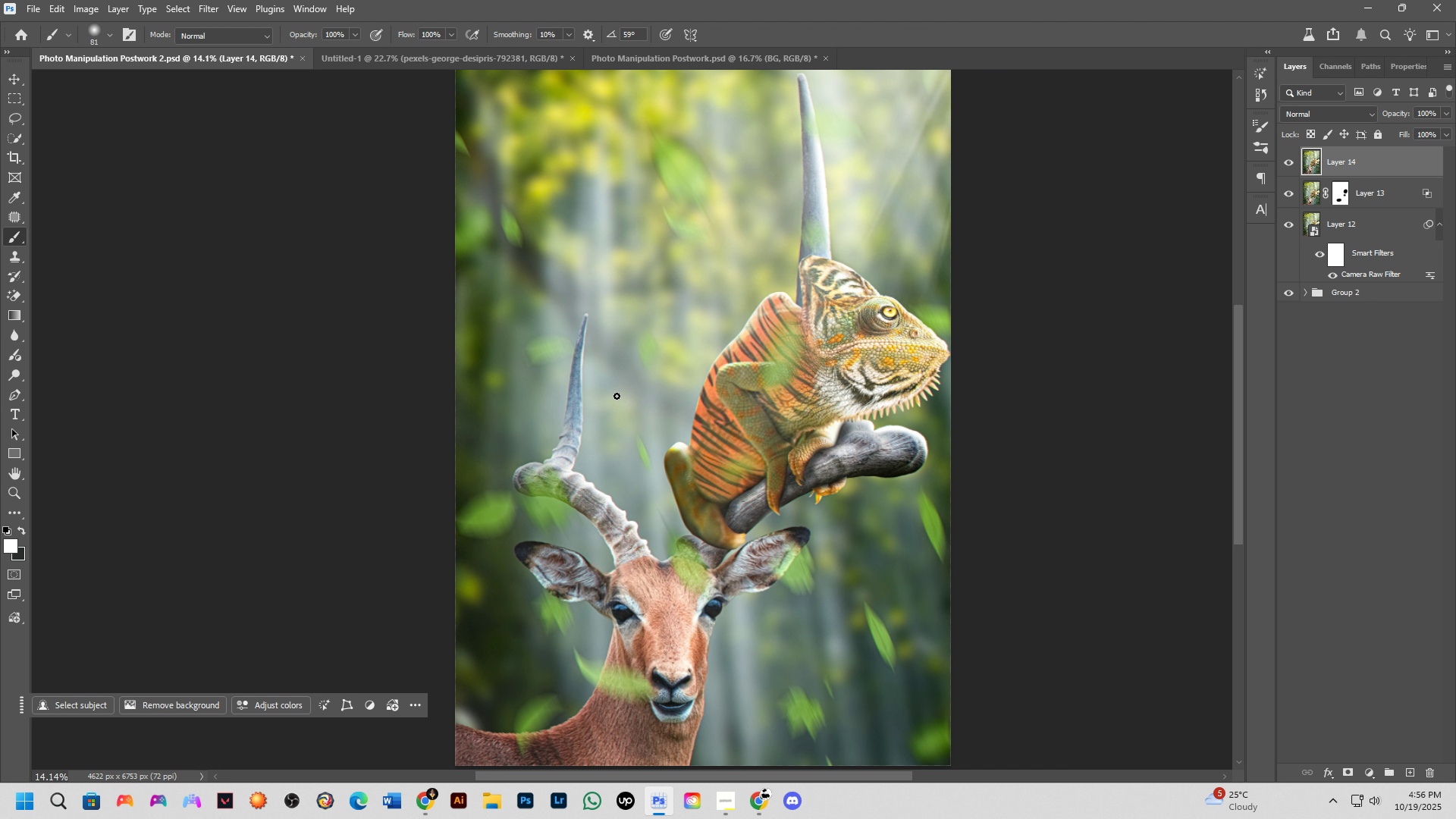 
scroll: coordinate [634, 410], scroll_direction: down, amount: 4.0
 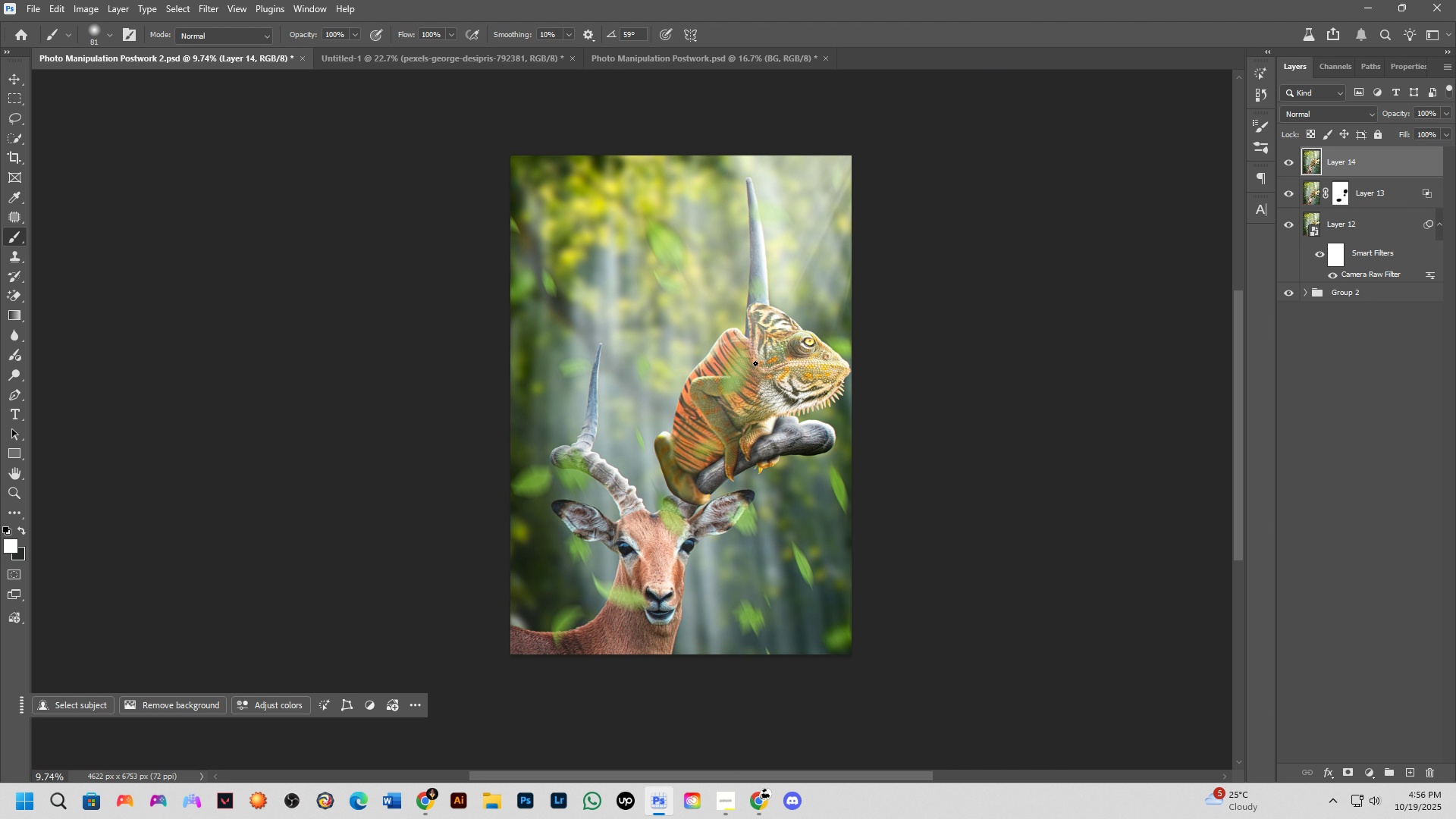 
key(Control+ControlLeft)
 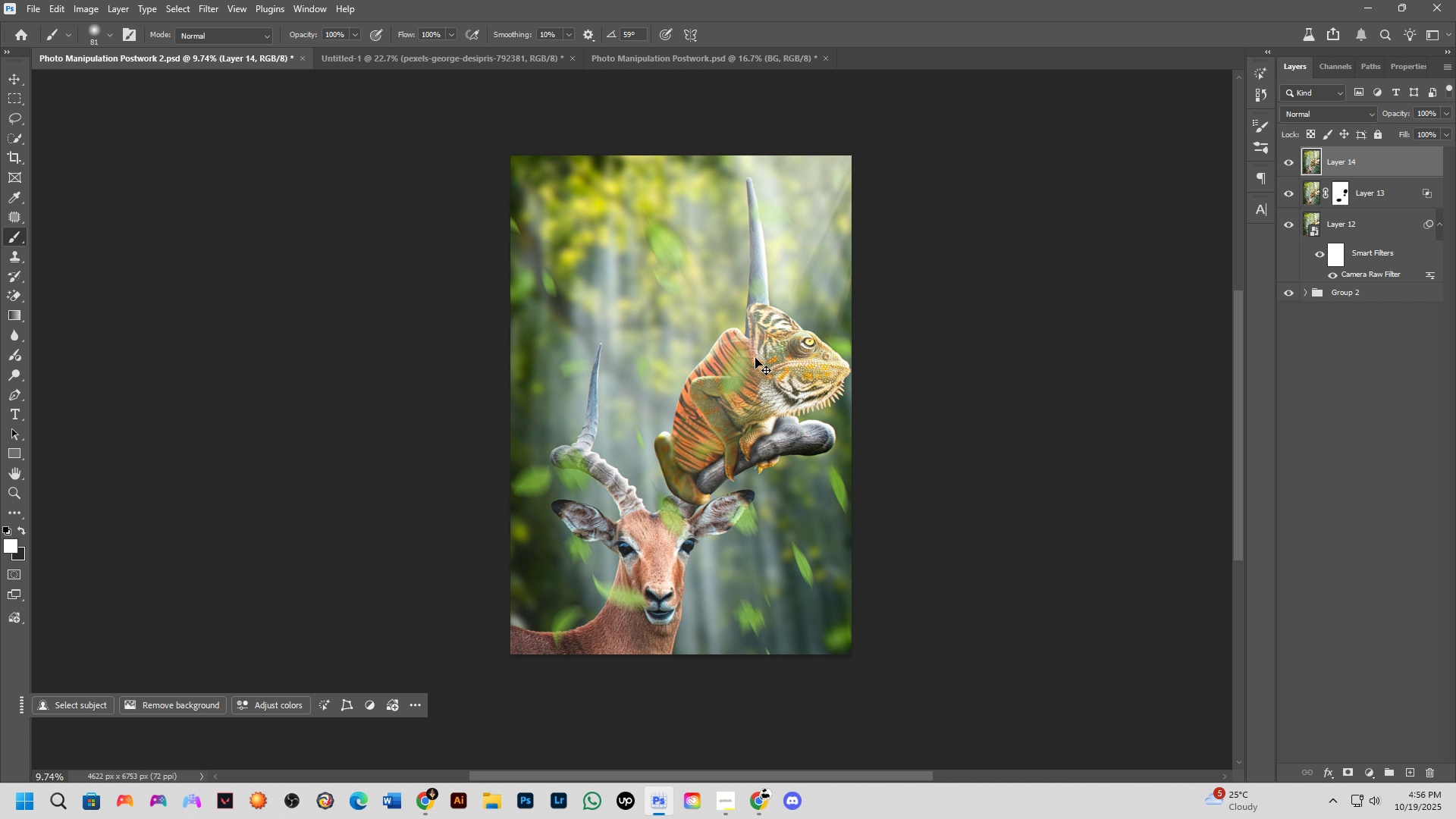 
key(Control+Shift+ShiftLeft)
 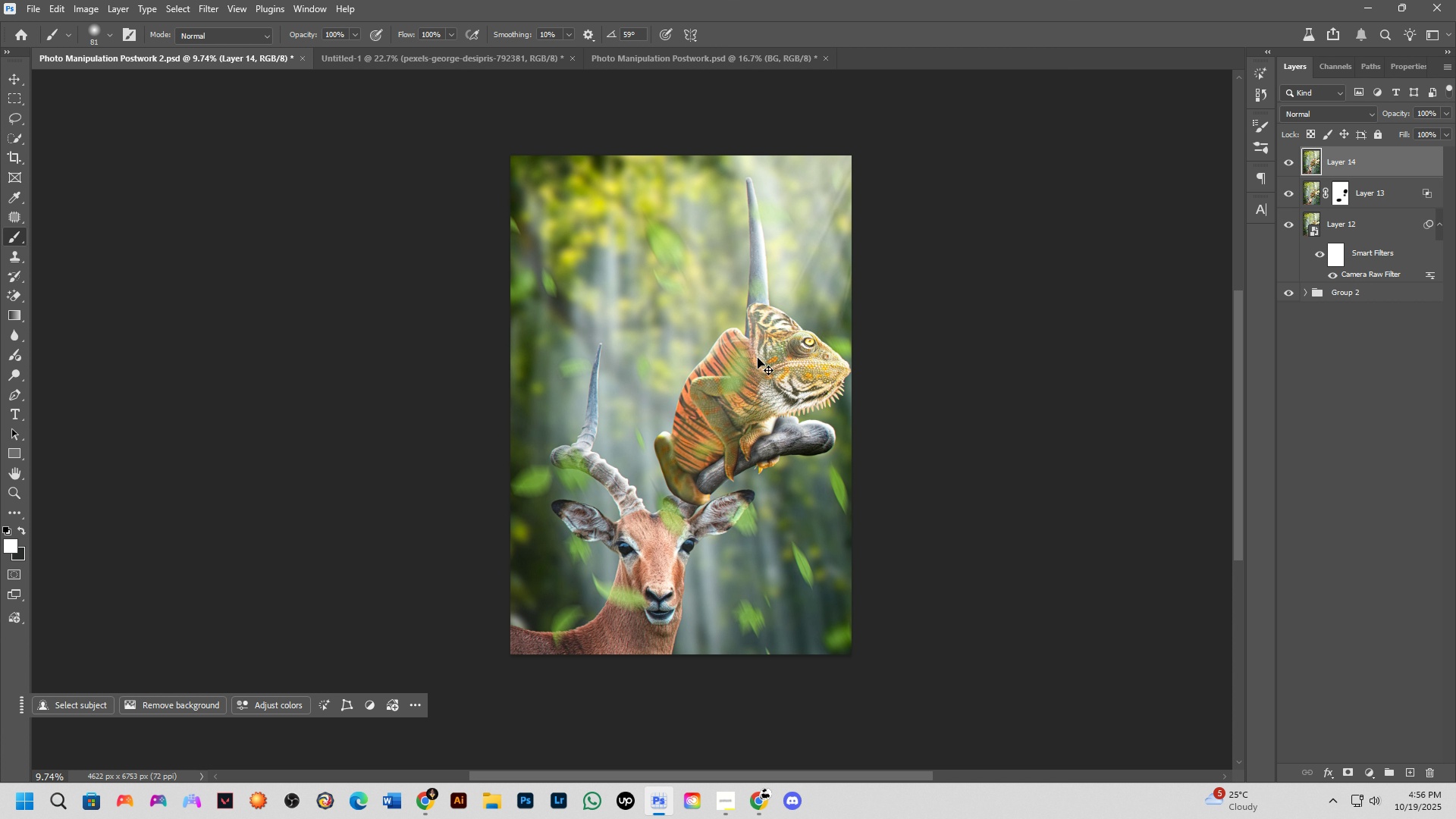 
key(Control+Shift+A)
 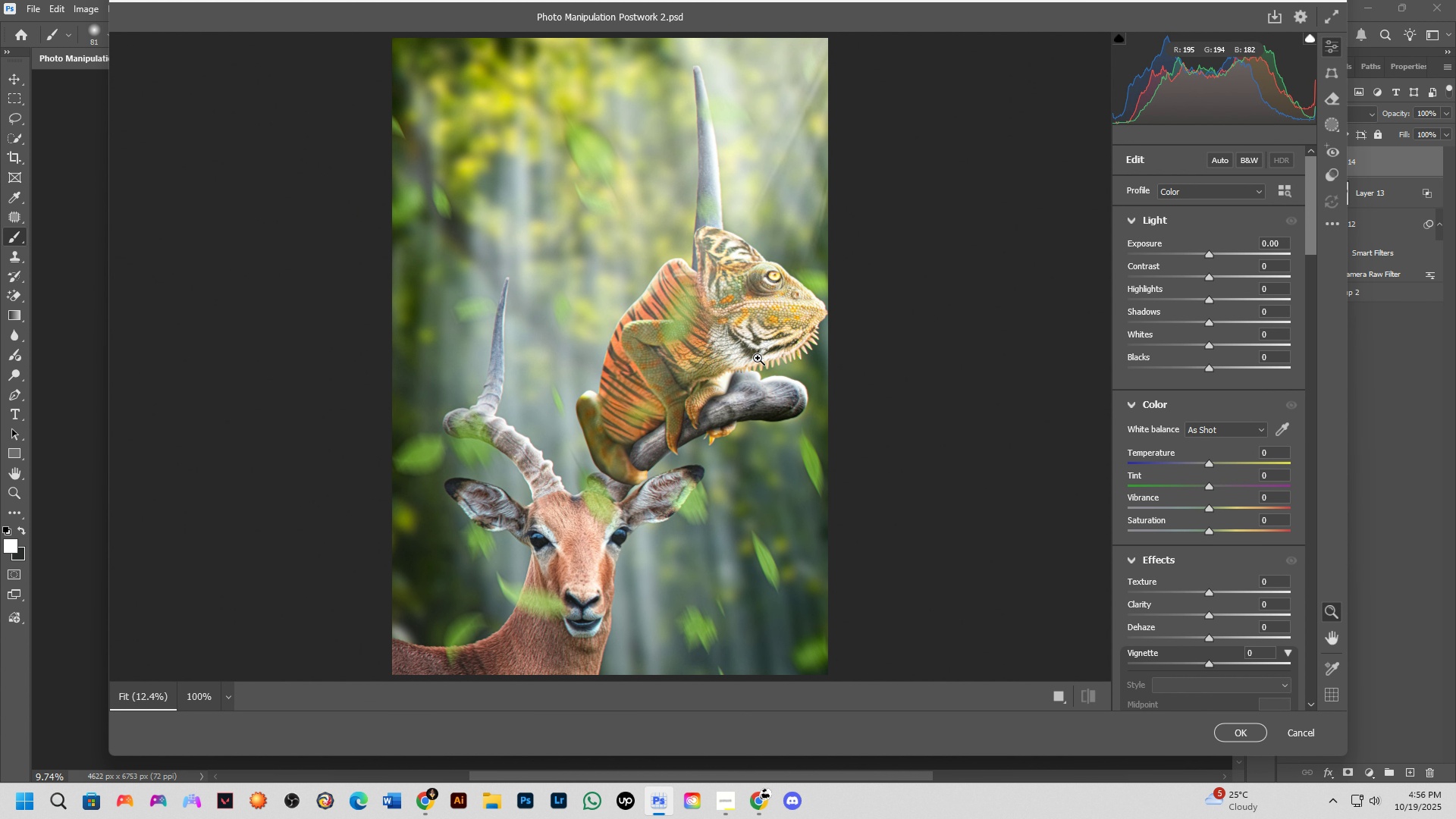 
wait(8.0)
 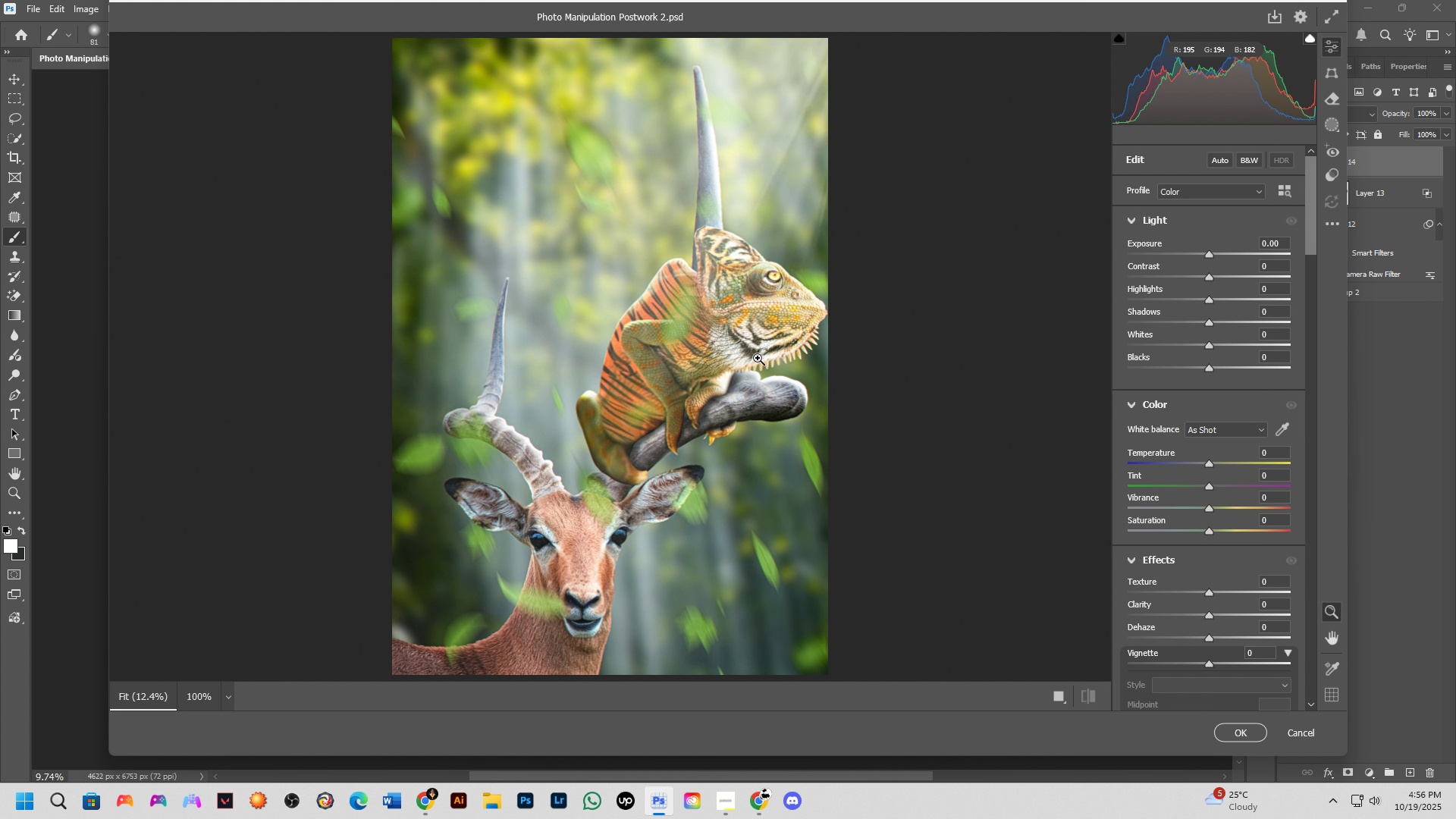 
key(Shift+ShiftLeft)
 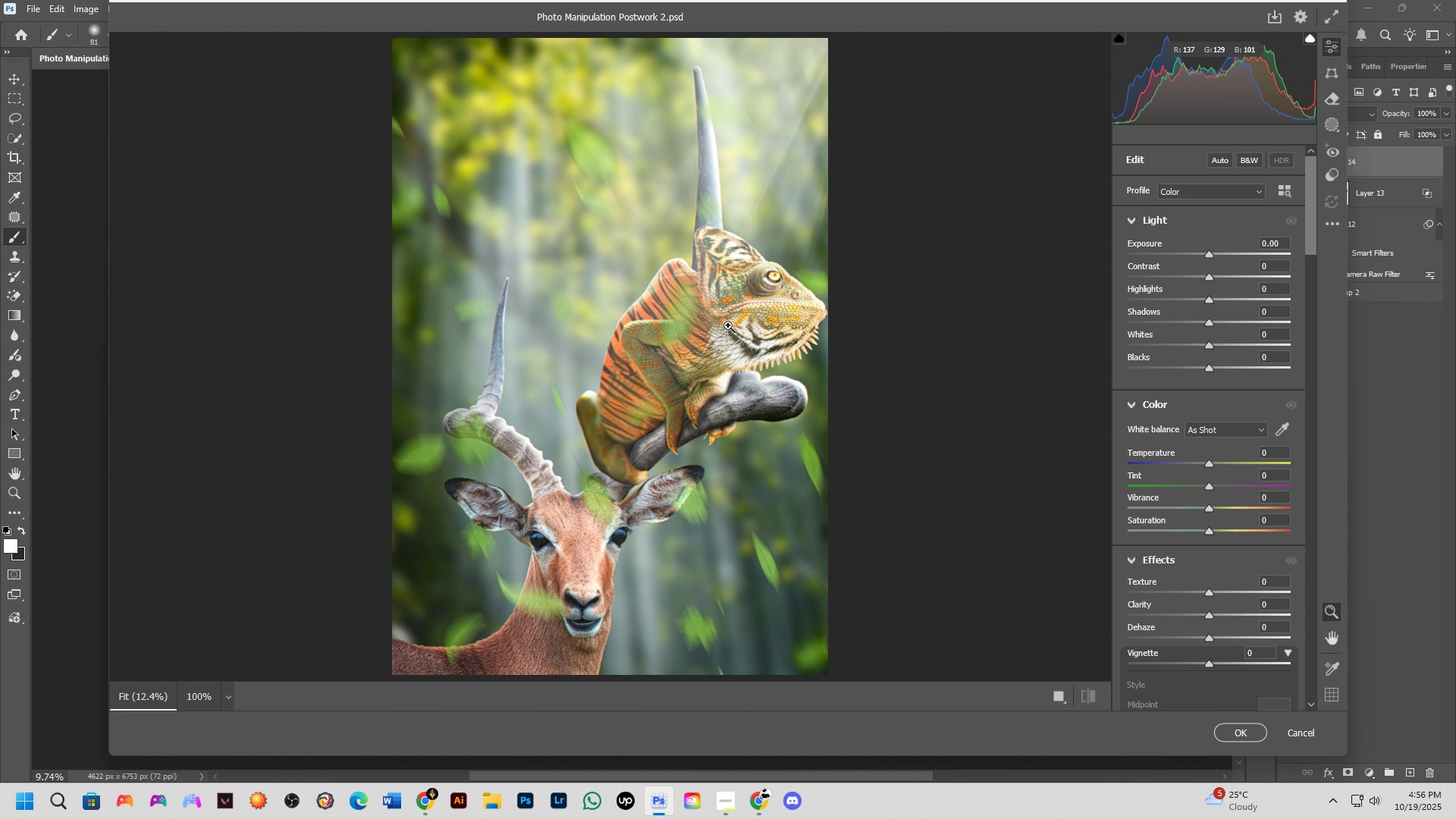 
hold_key(key=ShiftLeft, duration=0.35)
 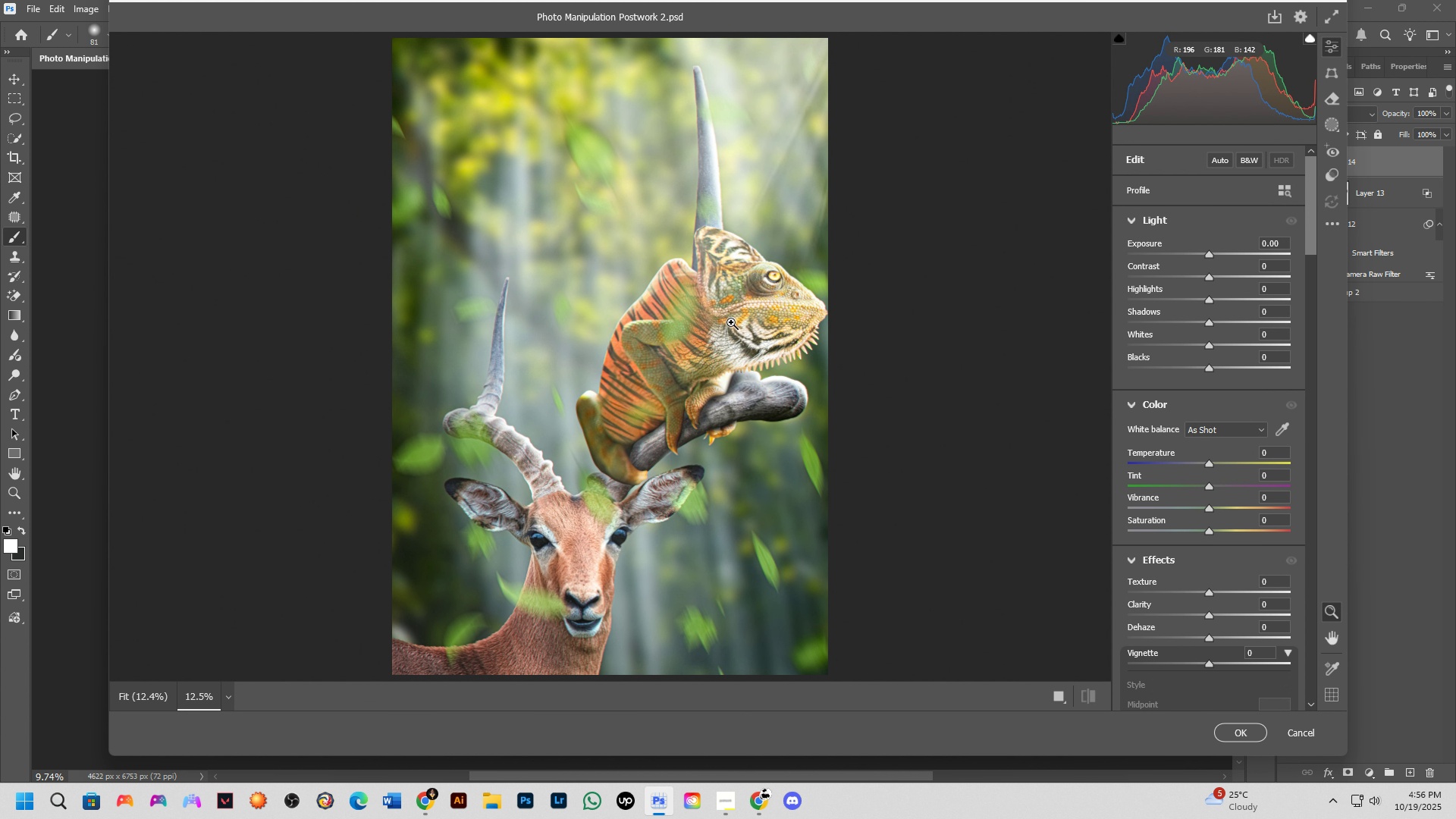 
left_click_drag(start_coordinate=[731, 322], to_coordinate=[733, 334])
 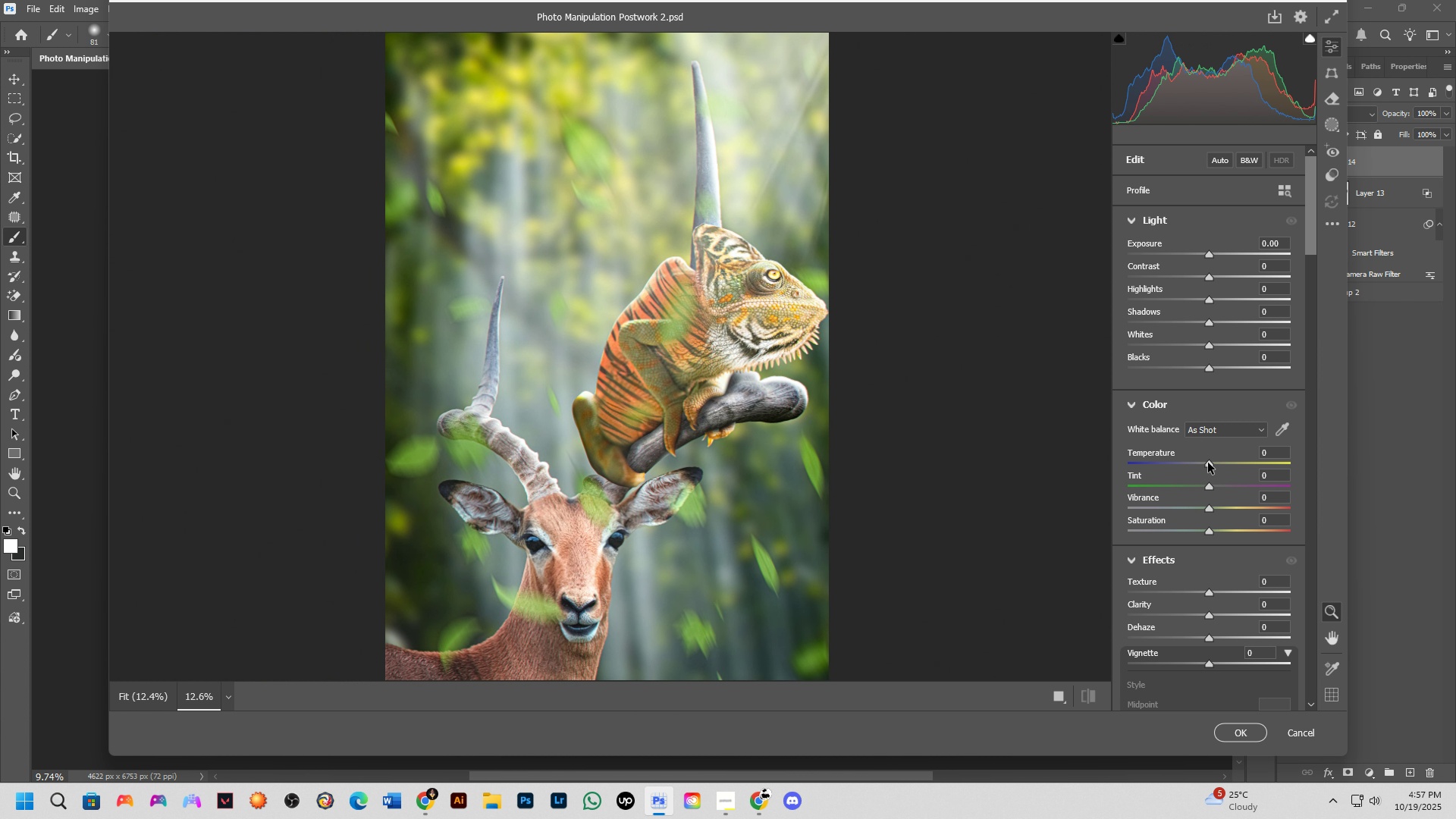 
left_click_drag(start_coordinate=[1208, 463], to_coordinate=[1195, 463])
 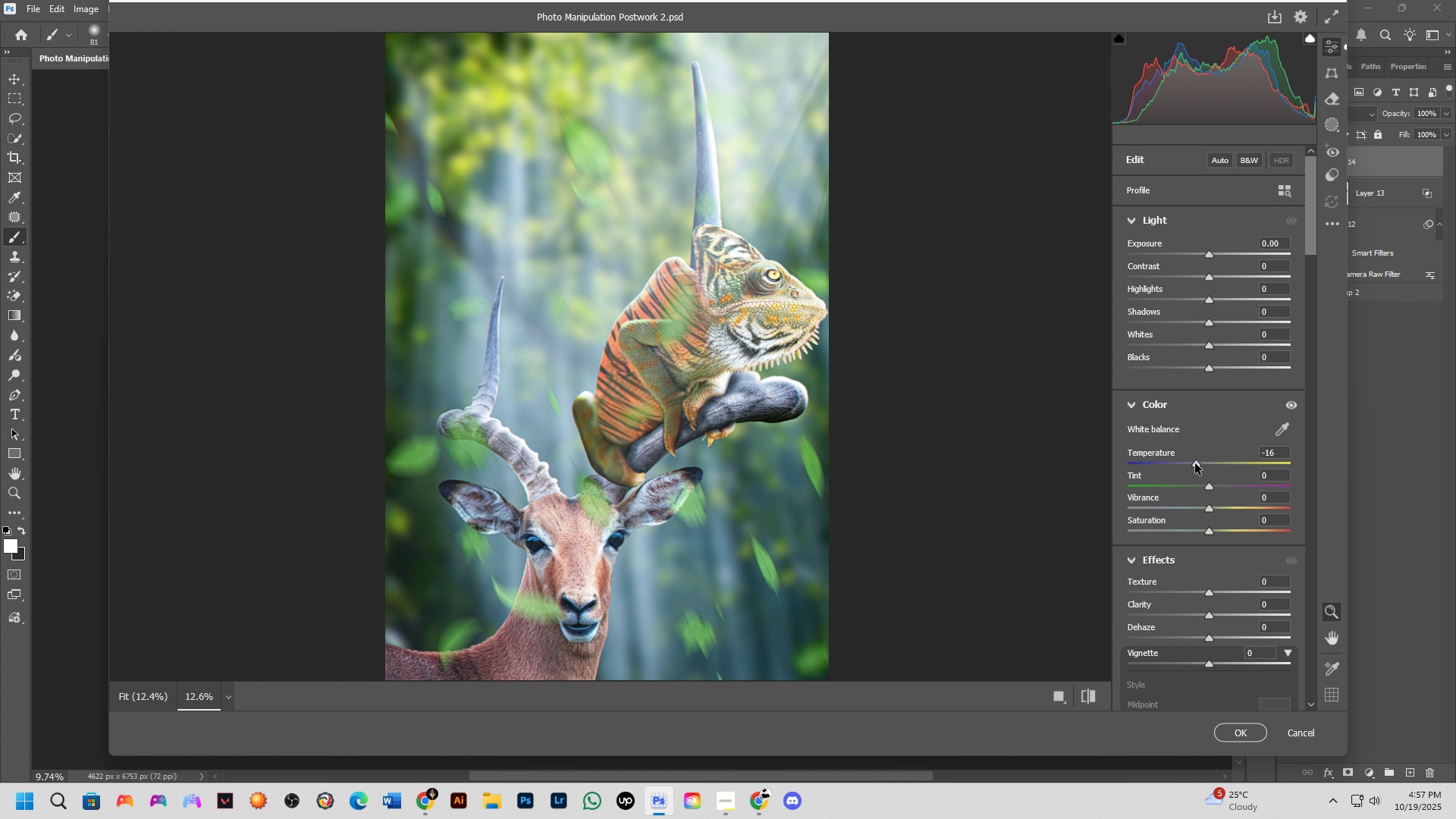 
key(Control+Z)
 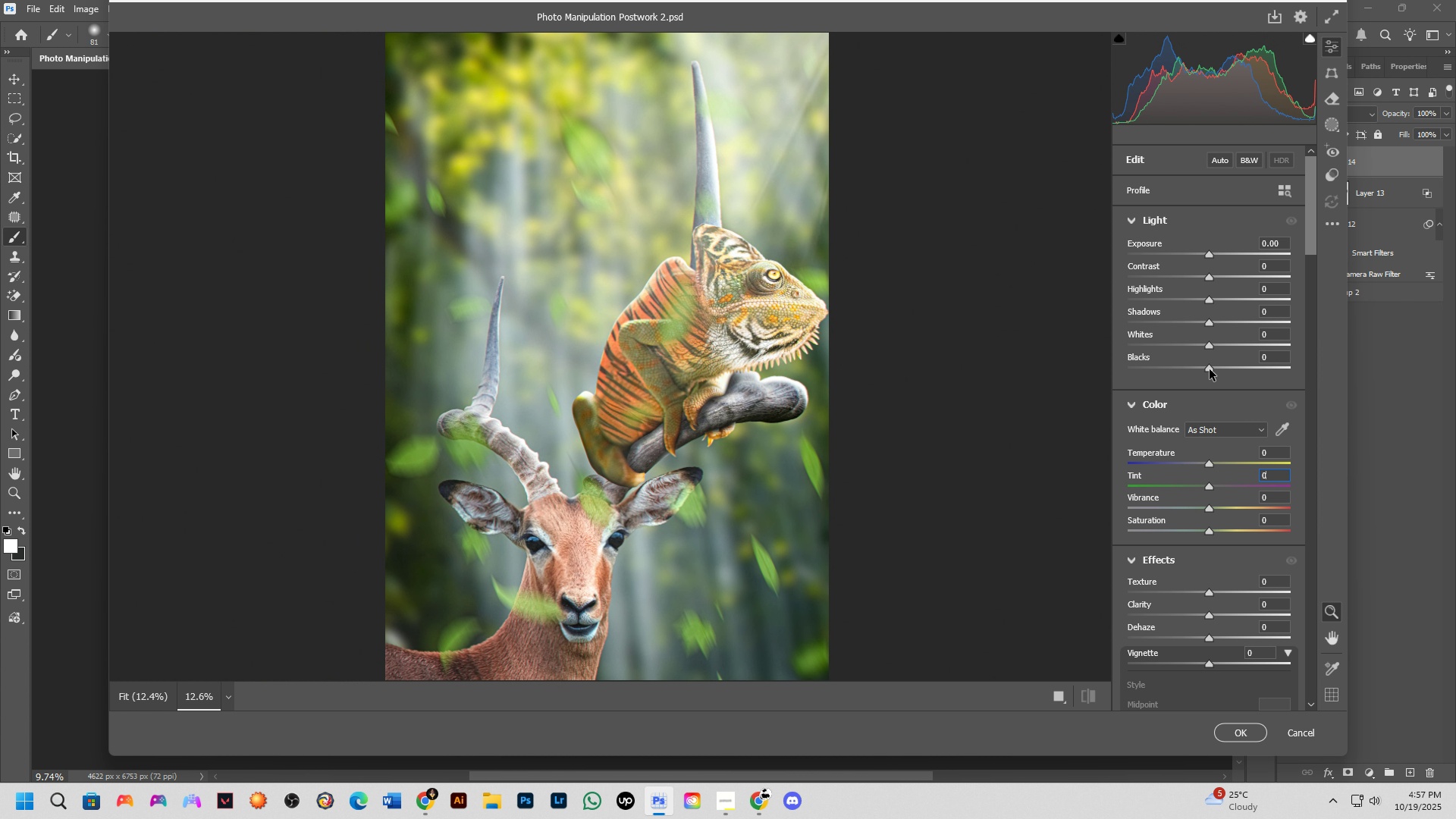 
left_click_drag(start_coordinate=[1210, 369], to_coordinate=[969, 425])
 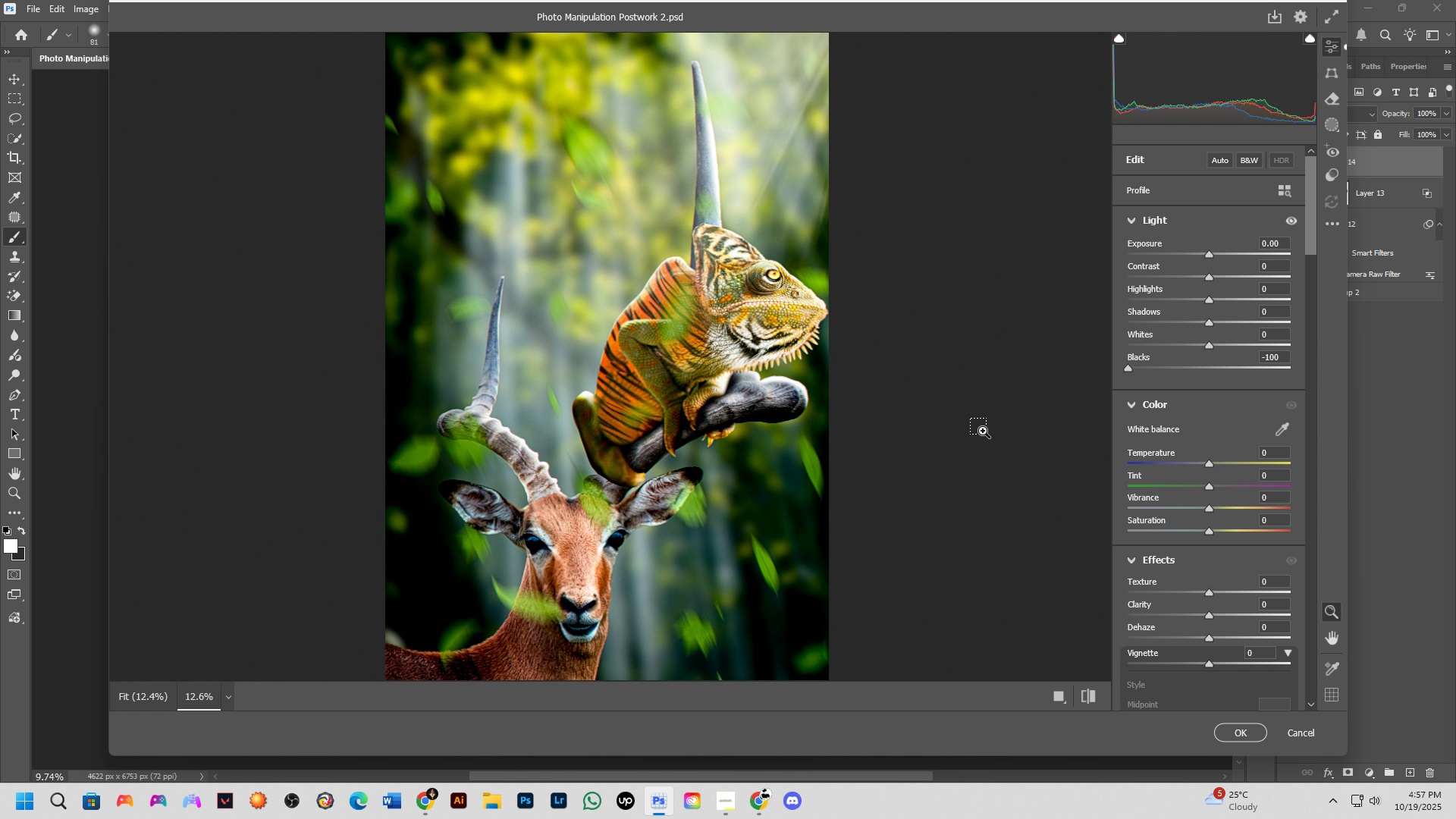 
key(Control+ControlLeft)
 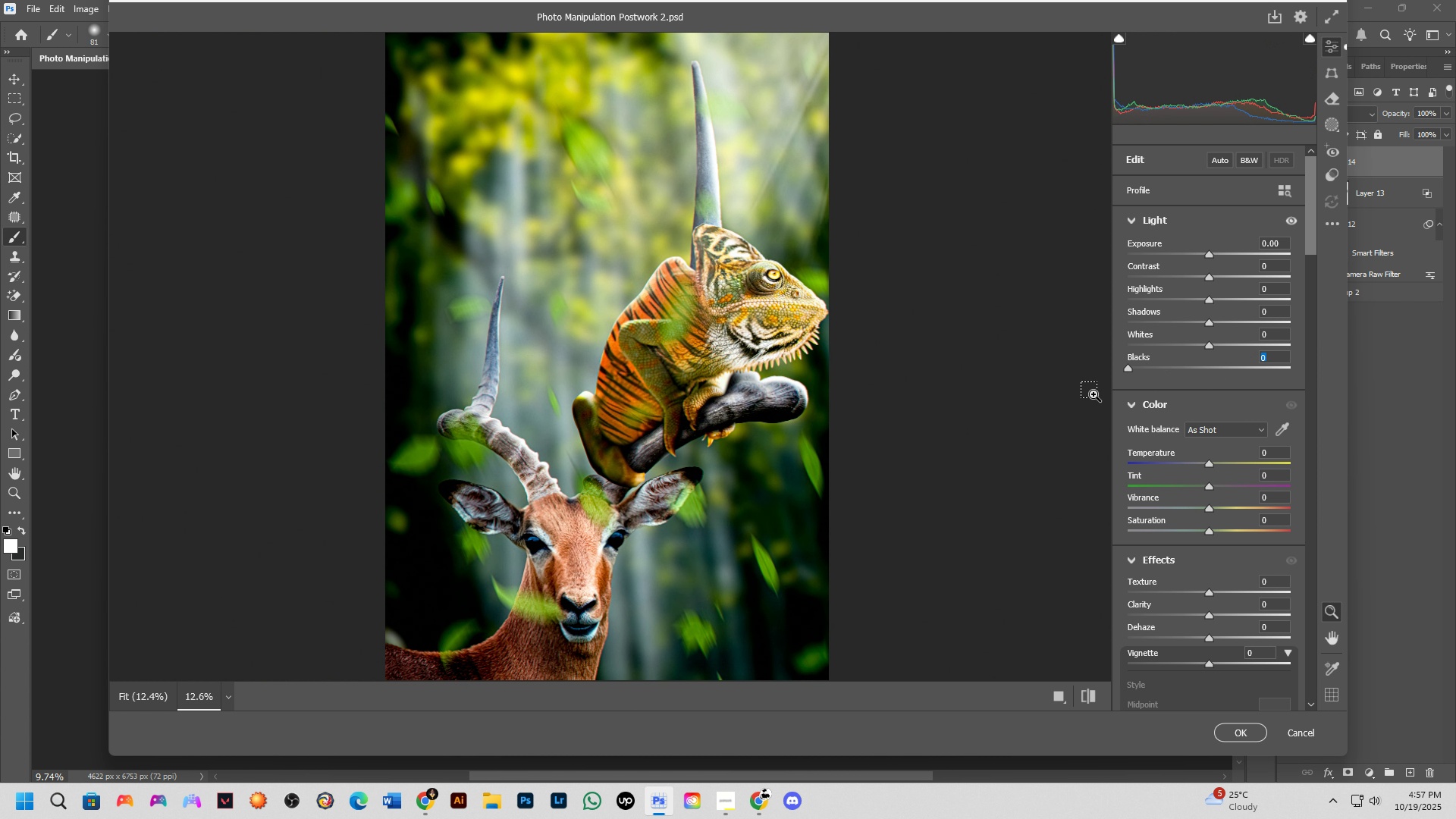 
key(Control+Z)
 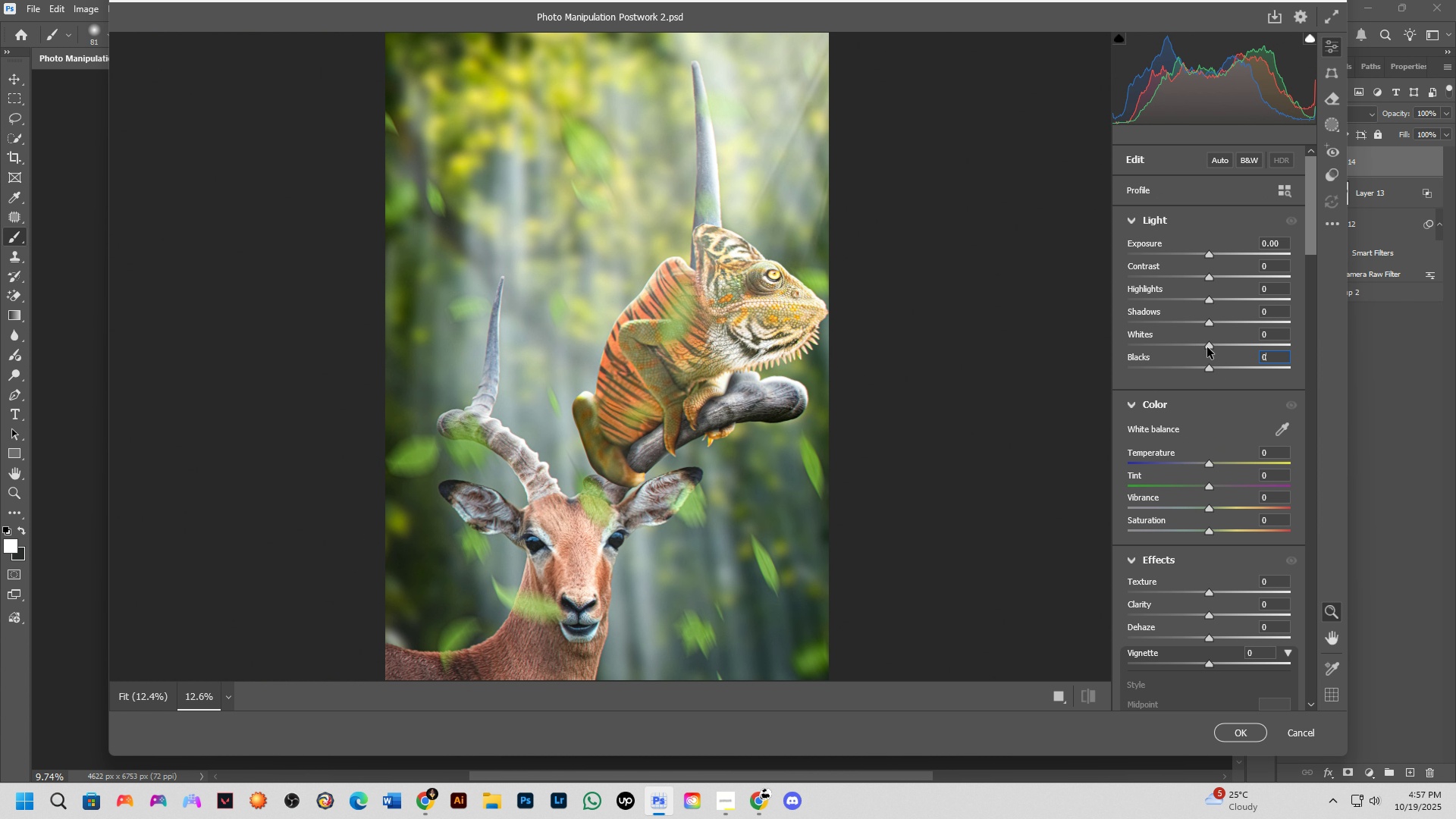 
left_click_drag(start_coordinate=[1207, 347], to_coordinate=[1227, 362])
 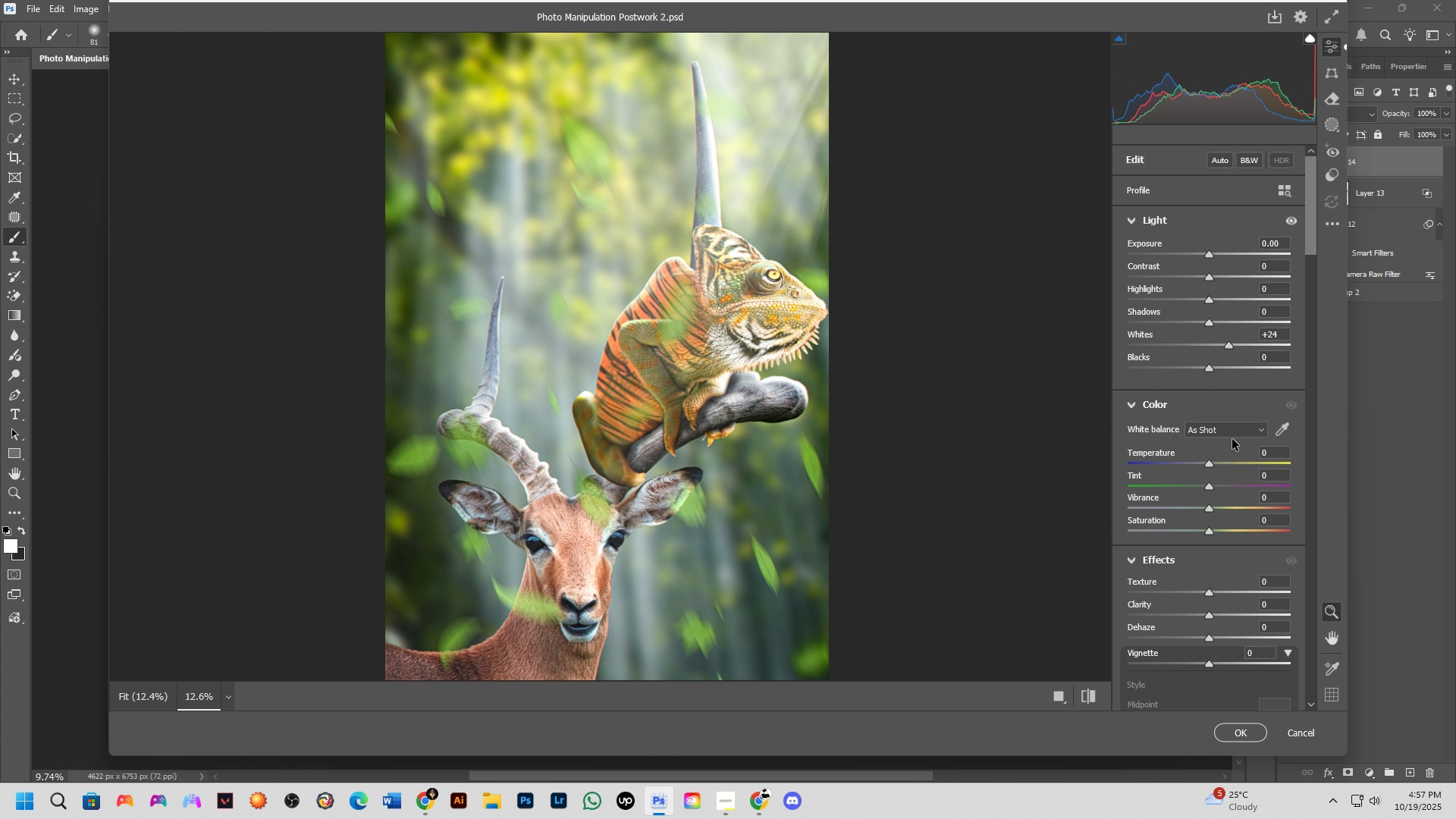 
key(Control+ControlLeft)
 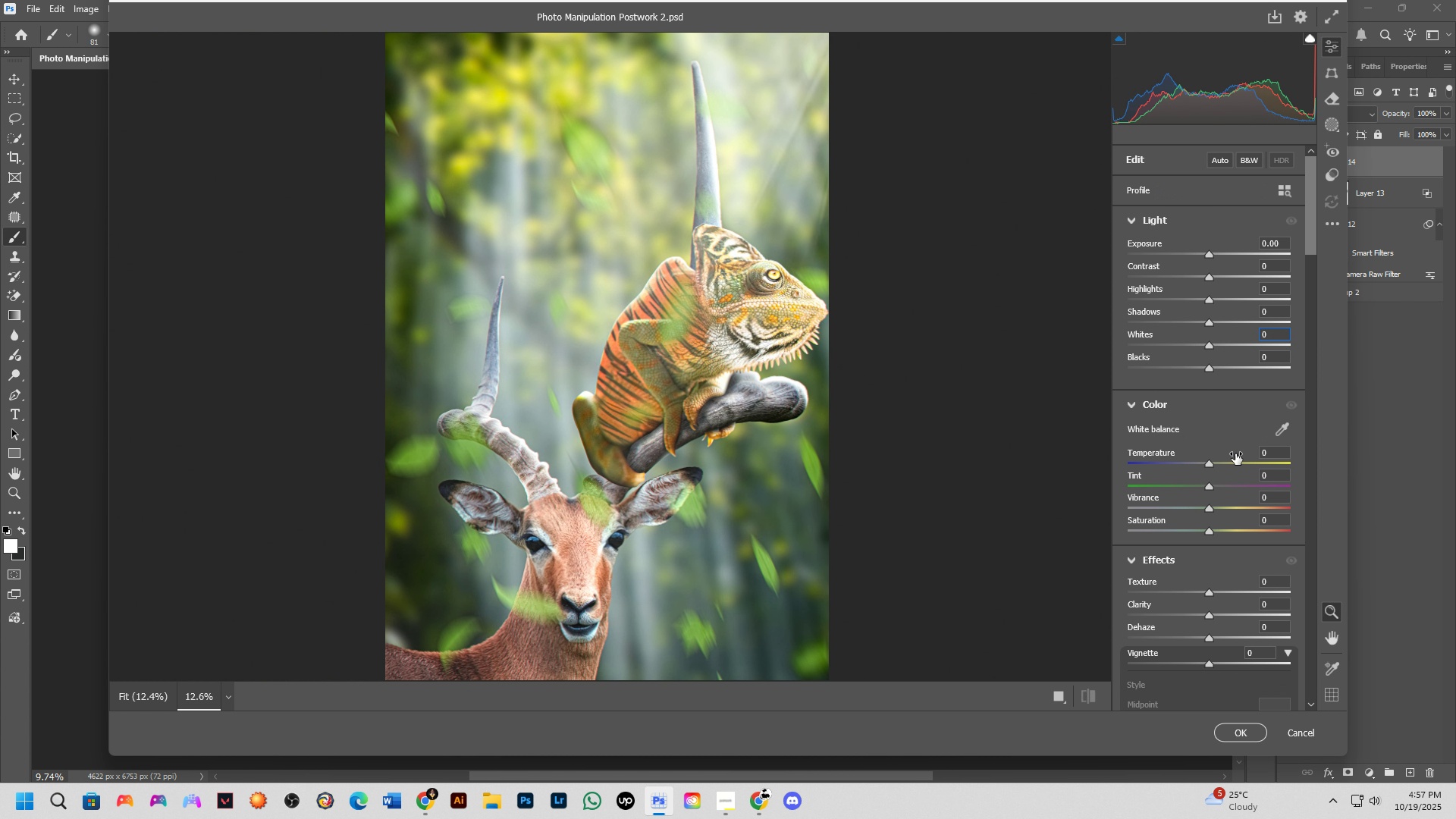 
key(Control+Z)
 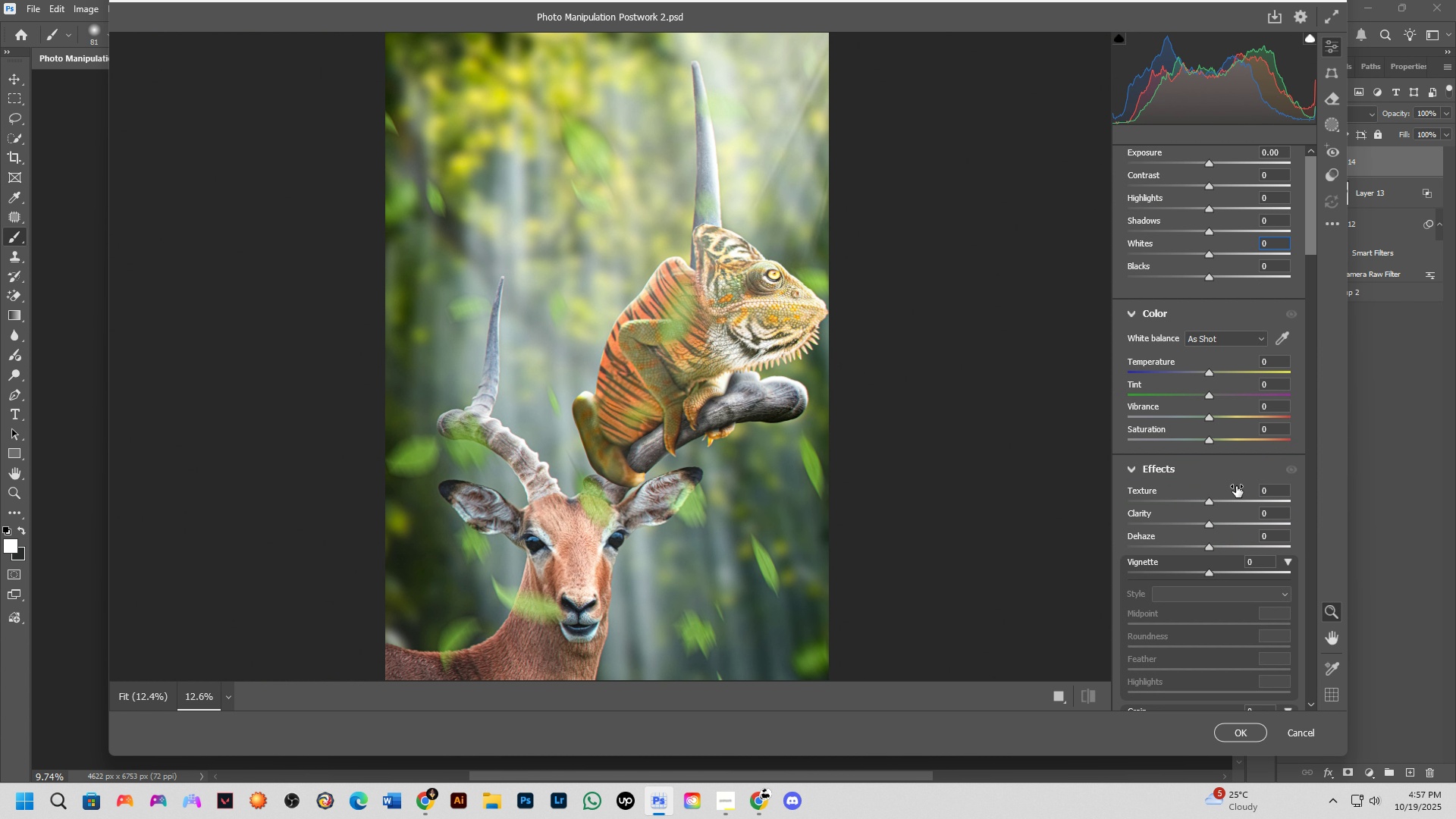 
scroll: coordinate [1213, 542], scroll_direction: down, amount: 22.0
 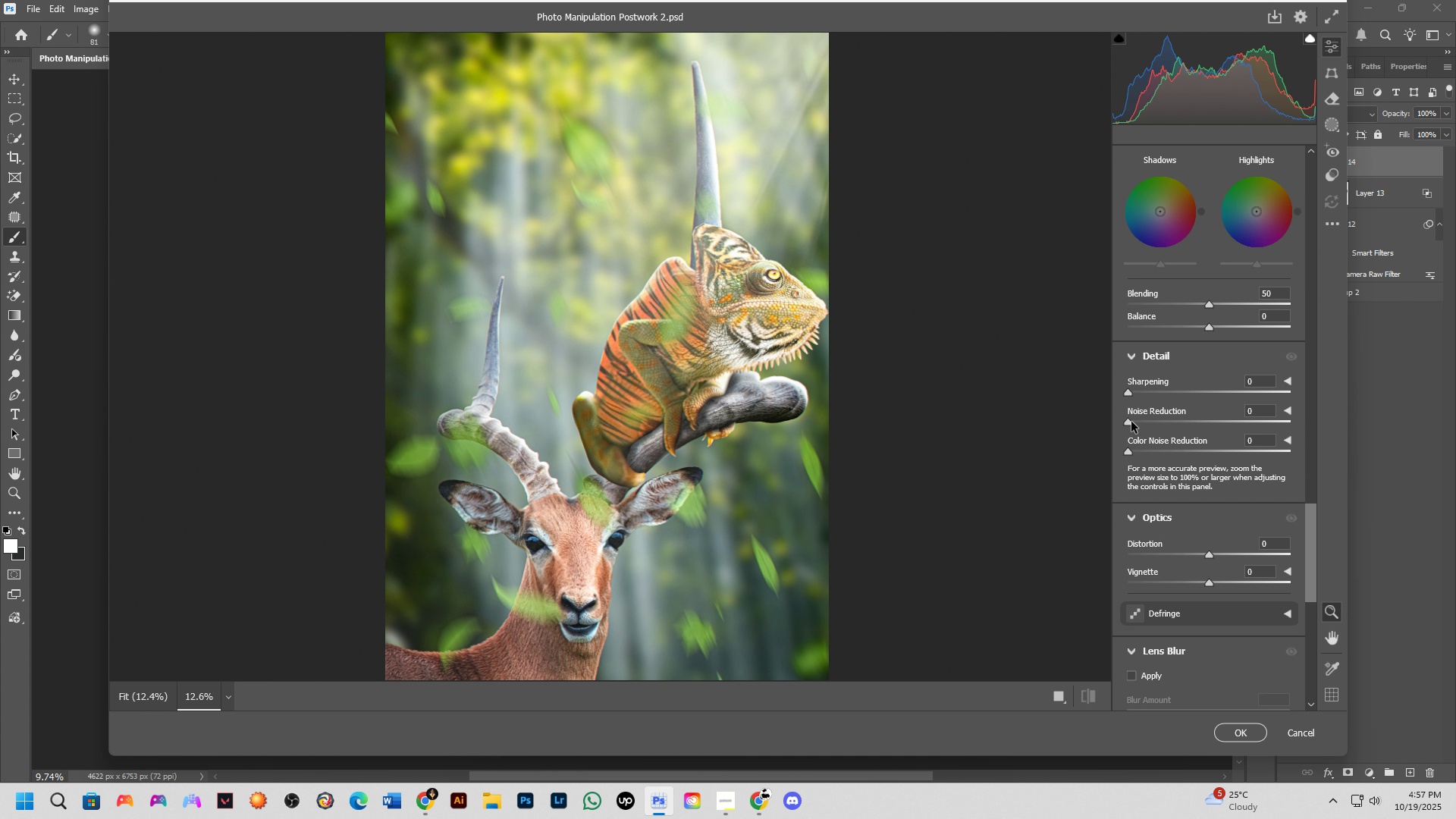 
left_click_drag(start_coordinate=[1131, 424], to_coordinate=[1326, 431])
 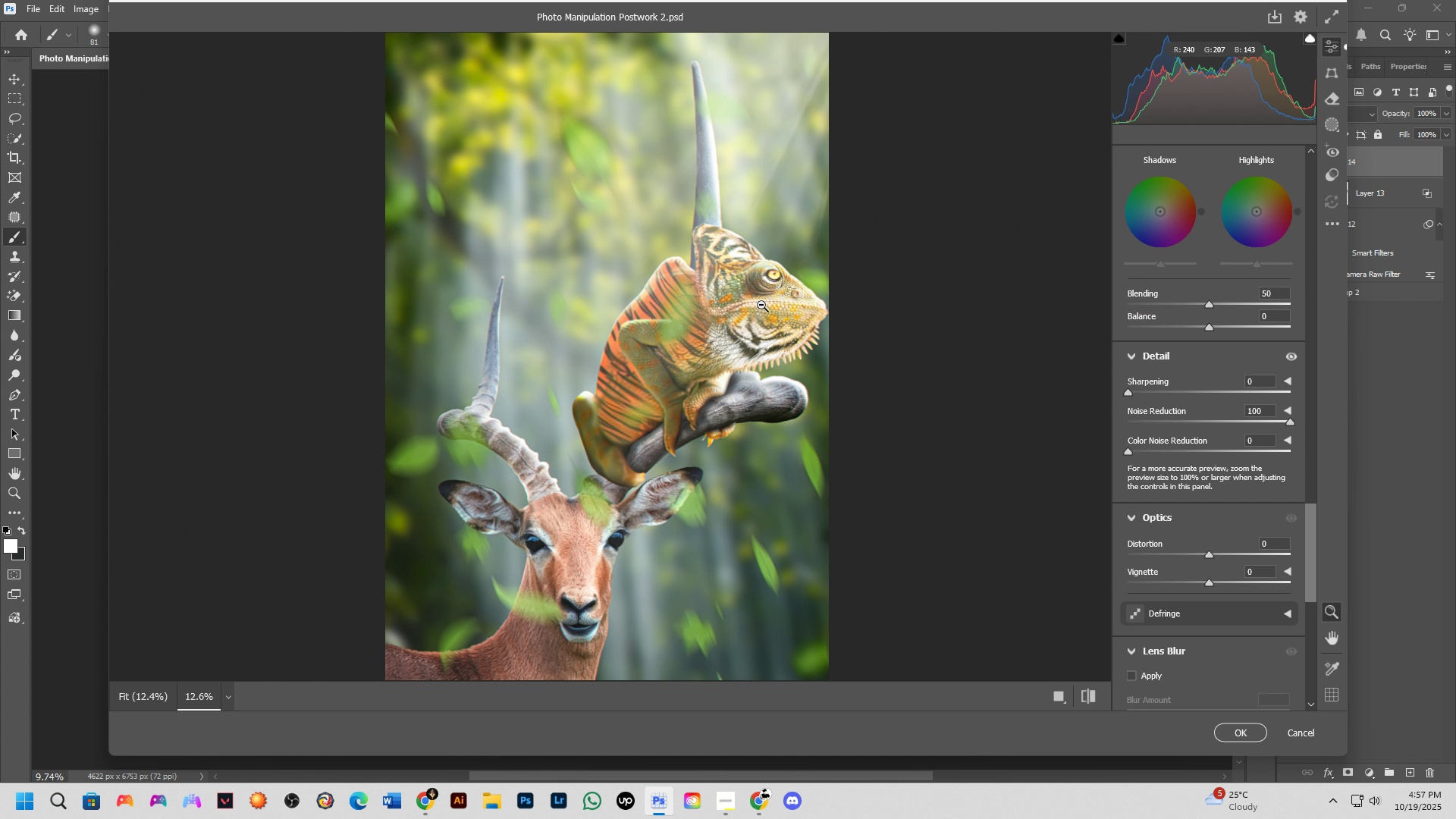 
left_click_drag(start_coordinate=[761, 305], to_coordinate=[744, 347])
 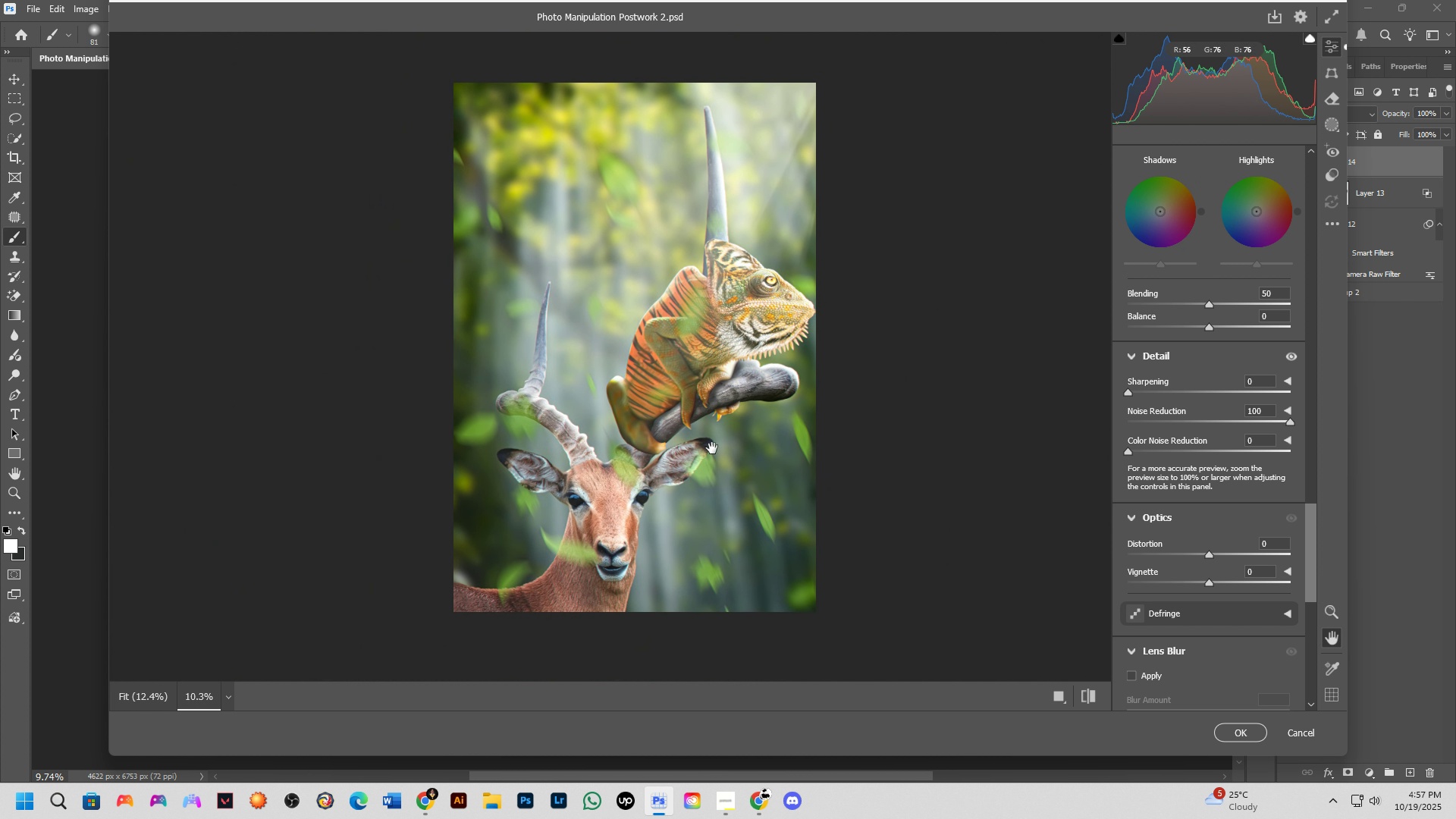 
hold_key(key=Space, duration=0.47)
 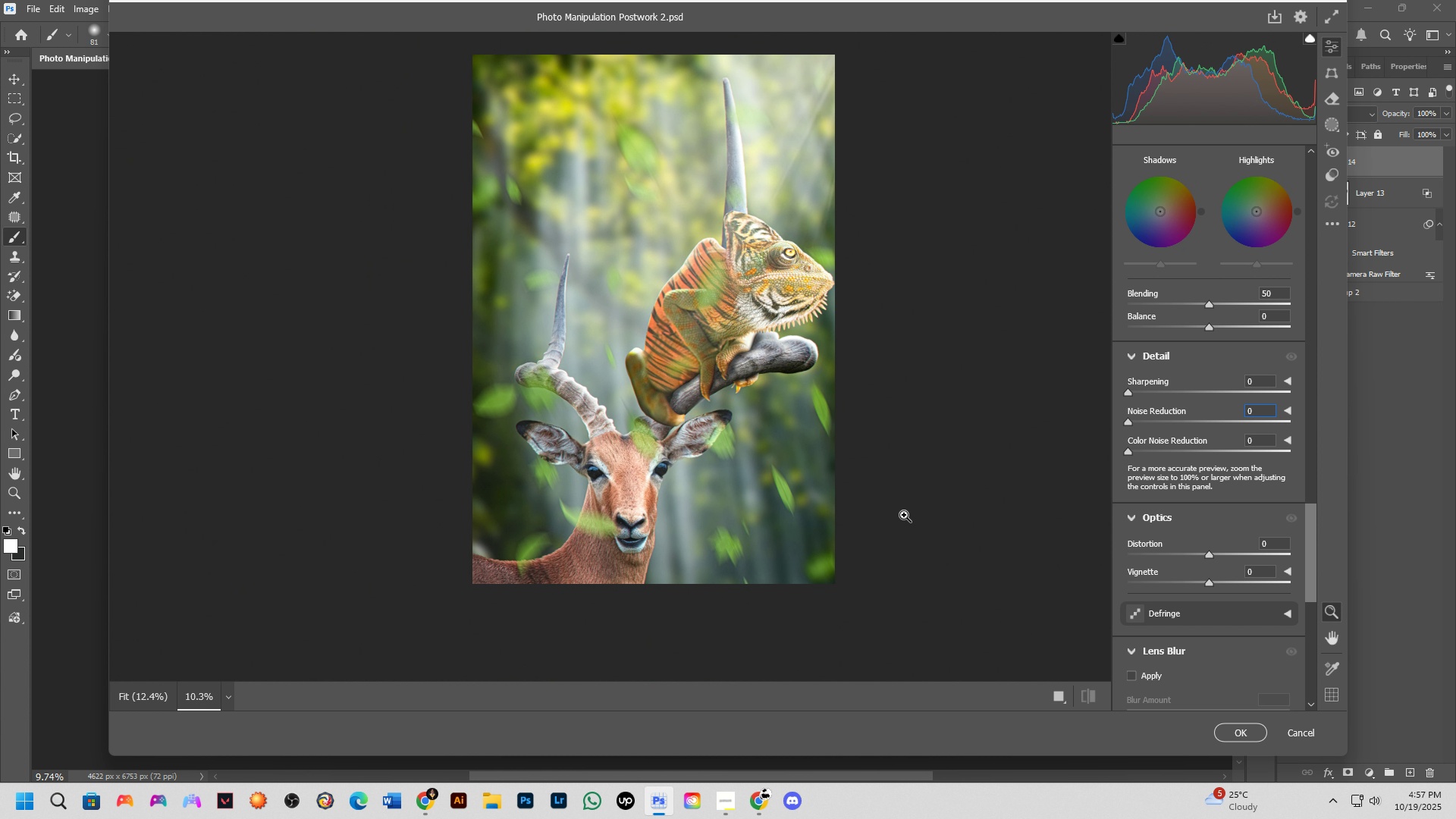 
left_click_drag(start_coordinate=[712, 448], to_coordinate=[731, 420])
 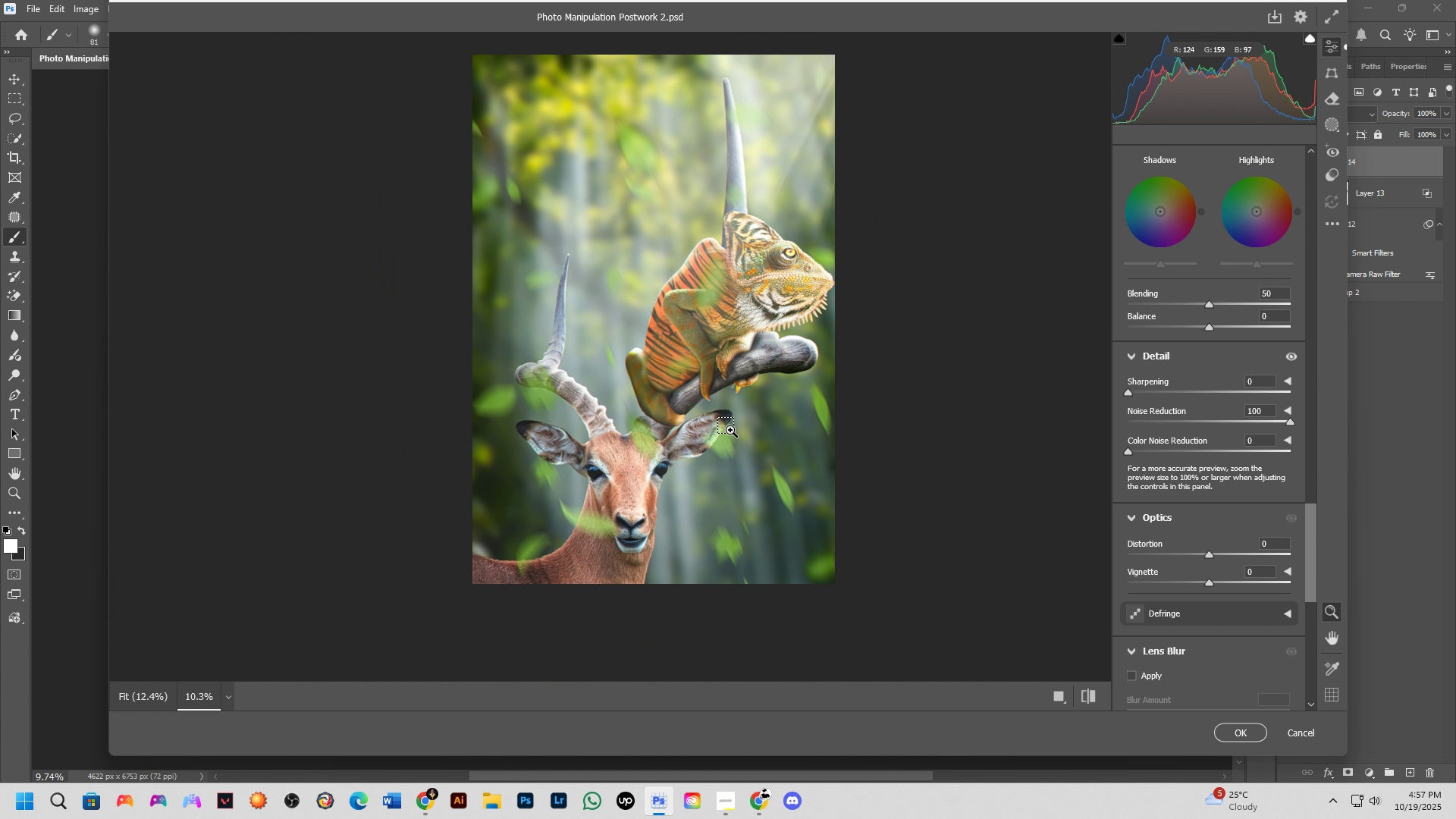 
key(Control+Z)
 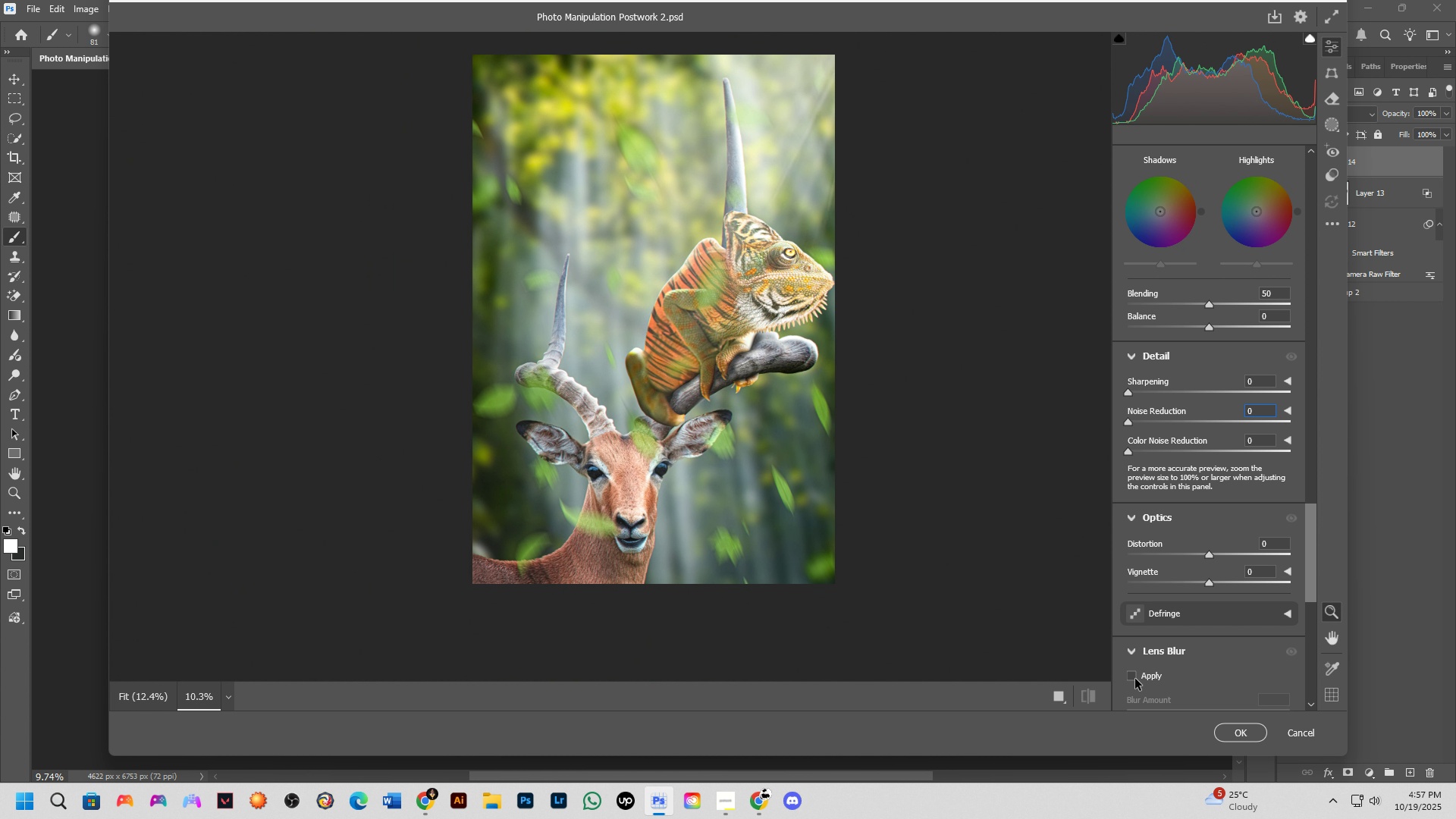 
scroll: coordinate [1141, 648], scroll_direction: down, amount: 7.0
 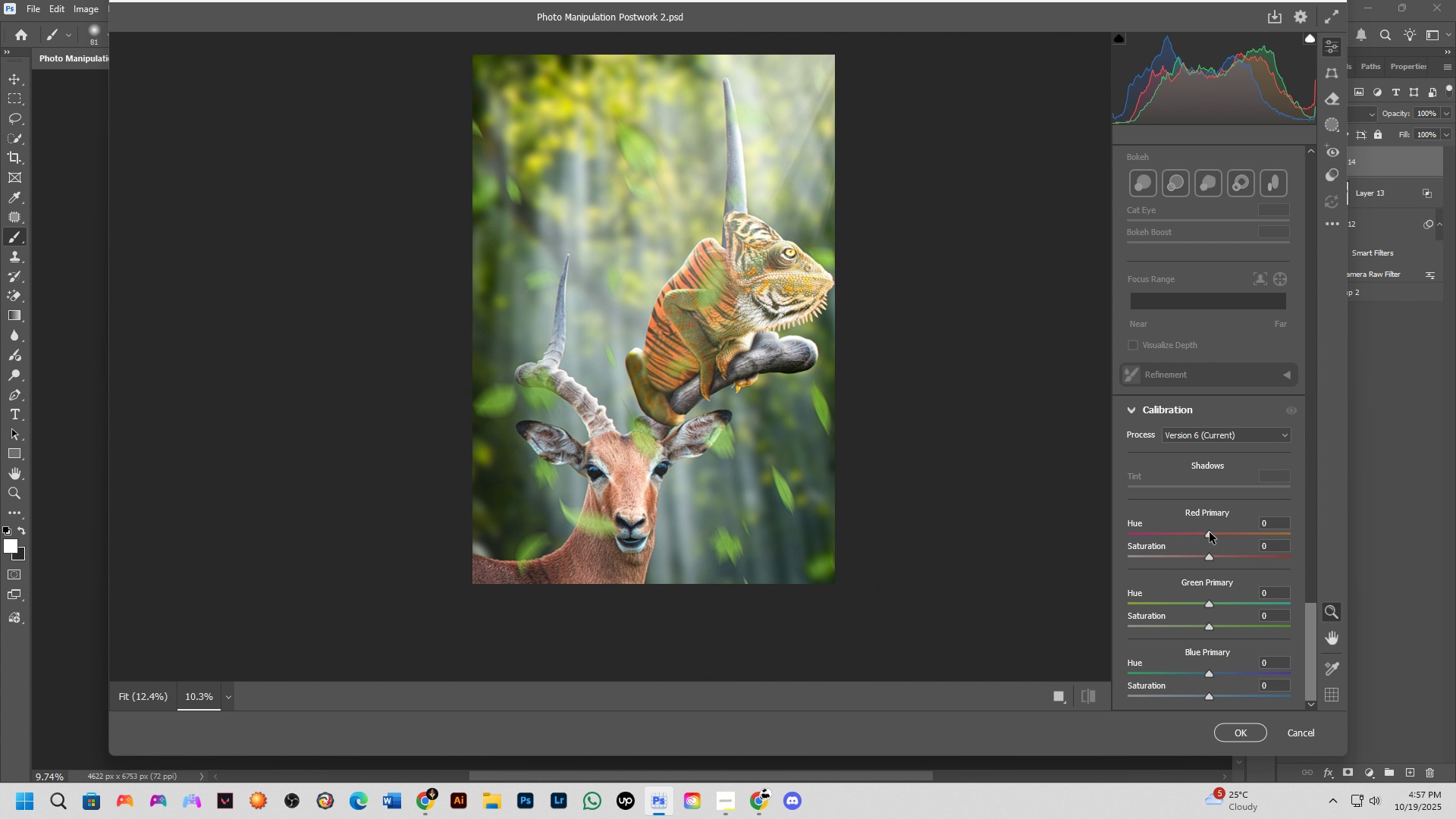 
left_click_drag(start_coordinate=[1211, 532], to_coordinate=[1177, 544])
 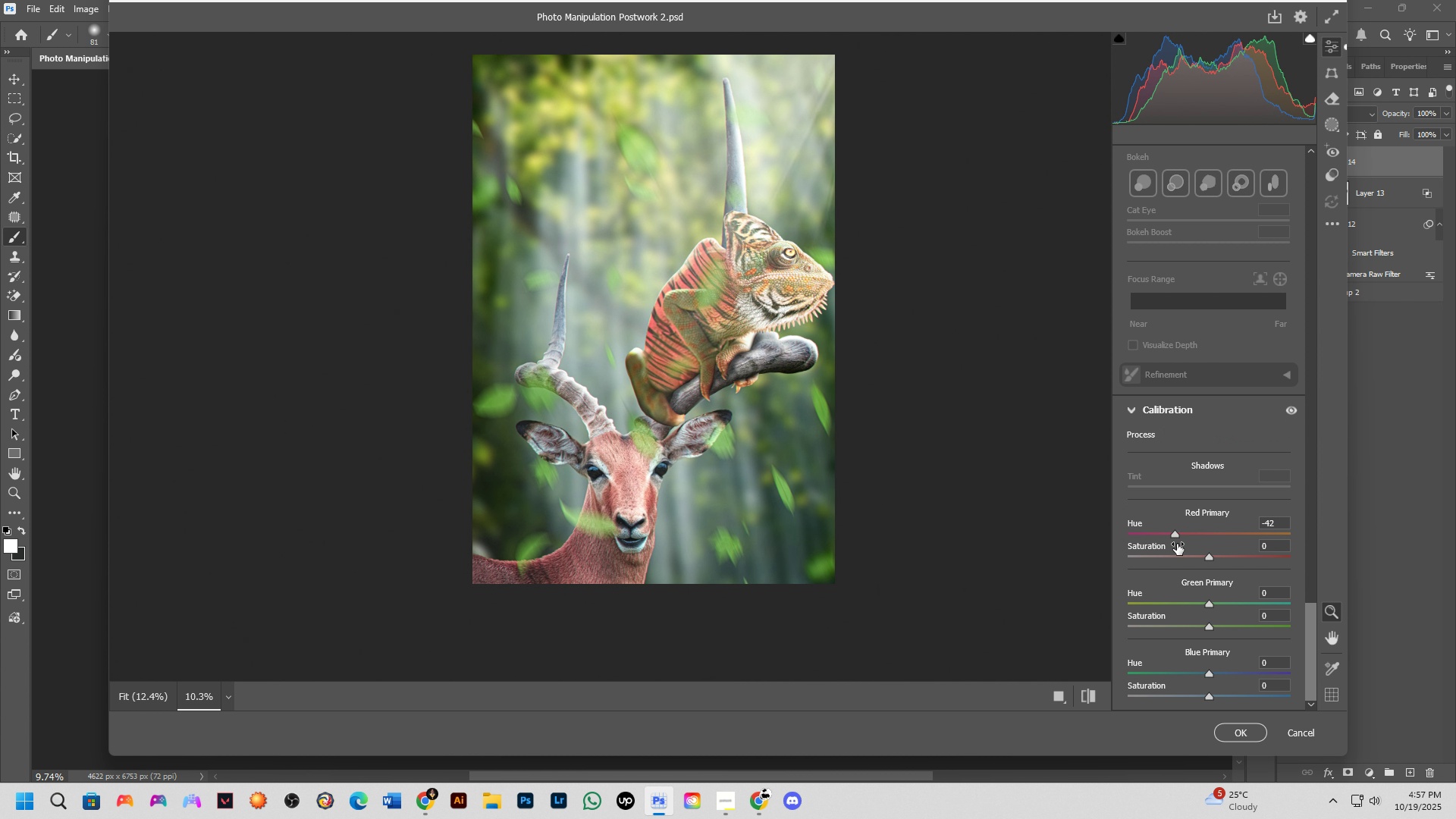 
key(Control+ControlLeft)
 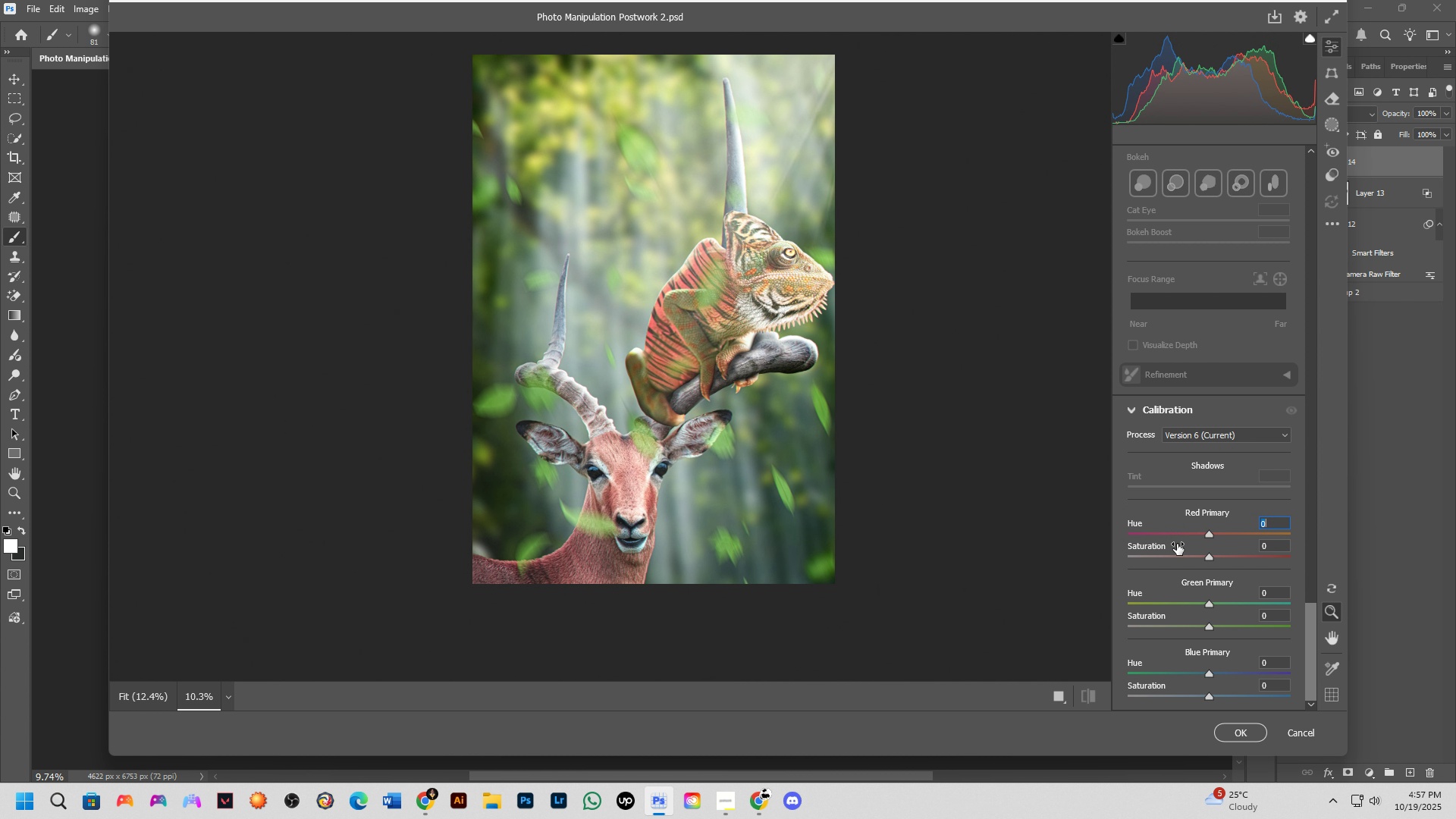 
key(Control+Z)
 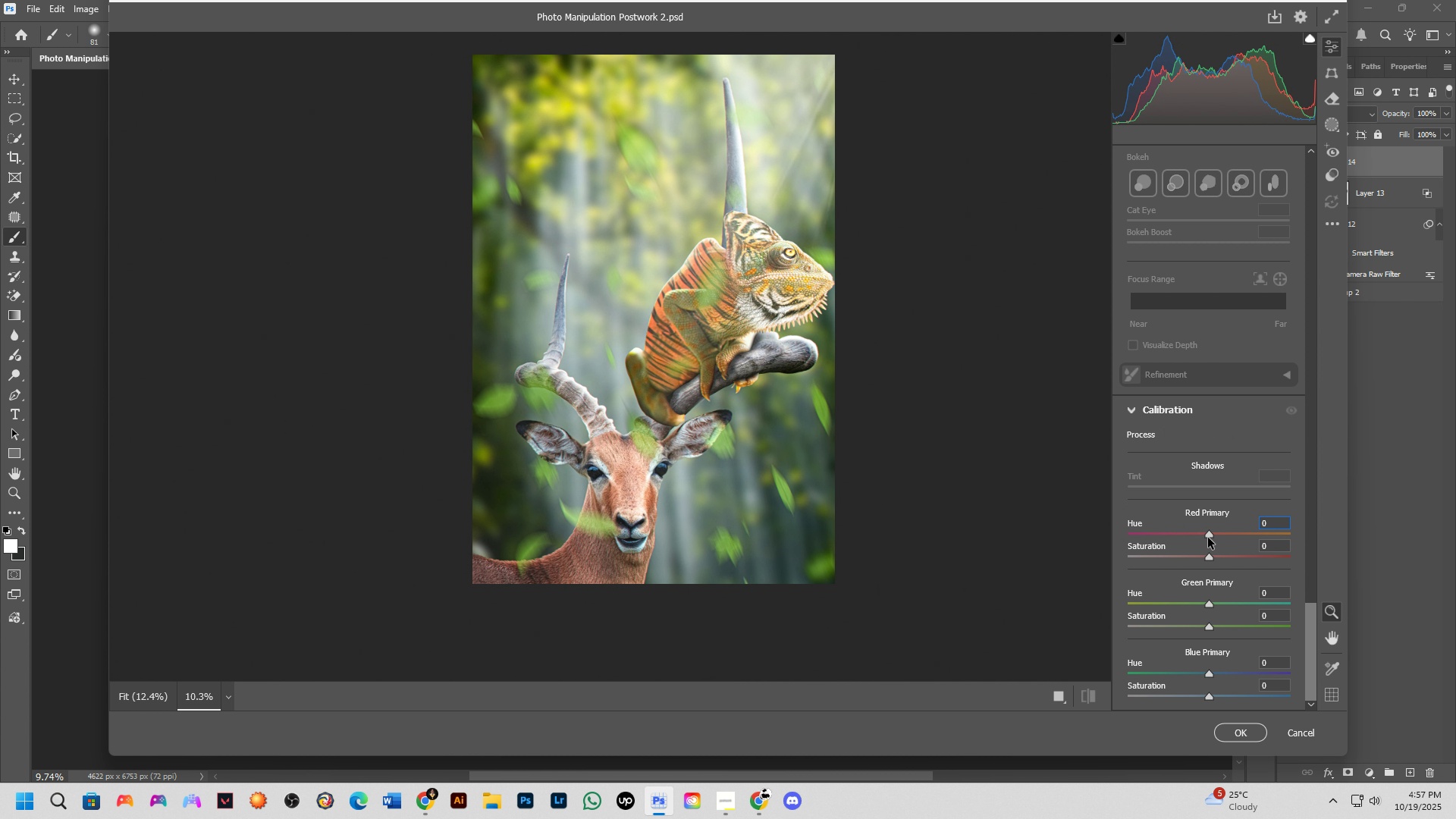 
left_click_drag(start_coordinate=[1210, 534], to_coordinate=[1201, 535])
 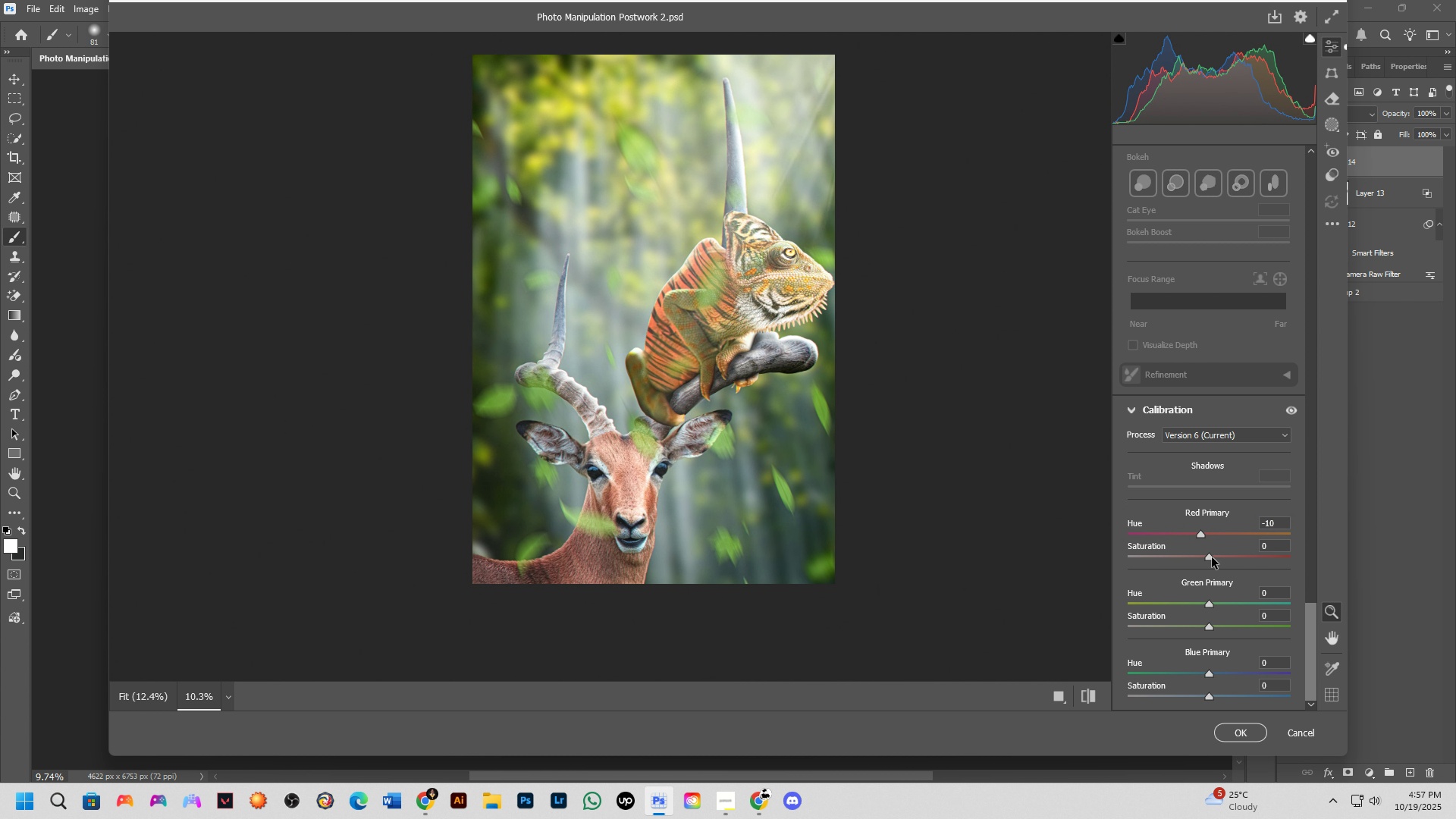 
left_click_drag(start_coordinate=[1212, 557], to_coordinate=[1201, 565])
 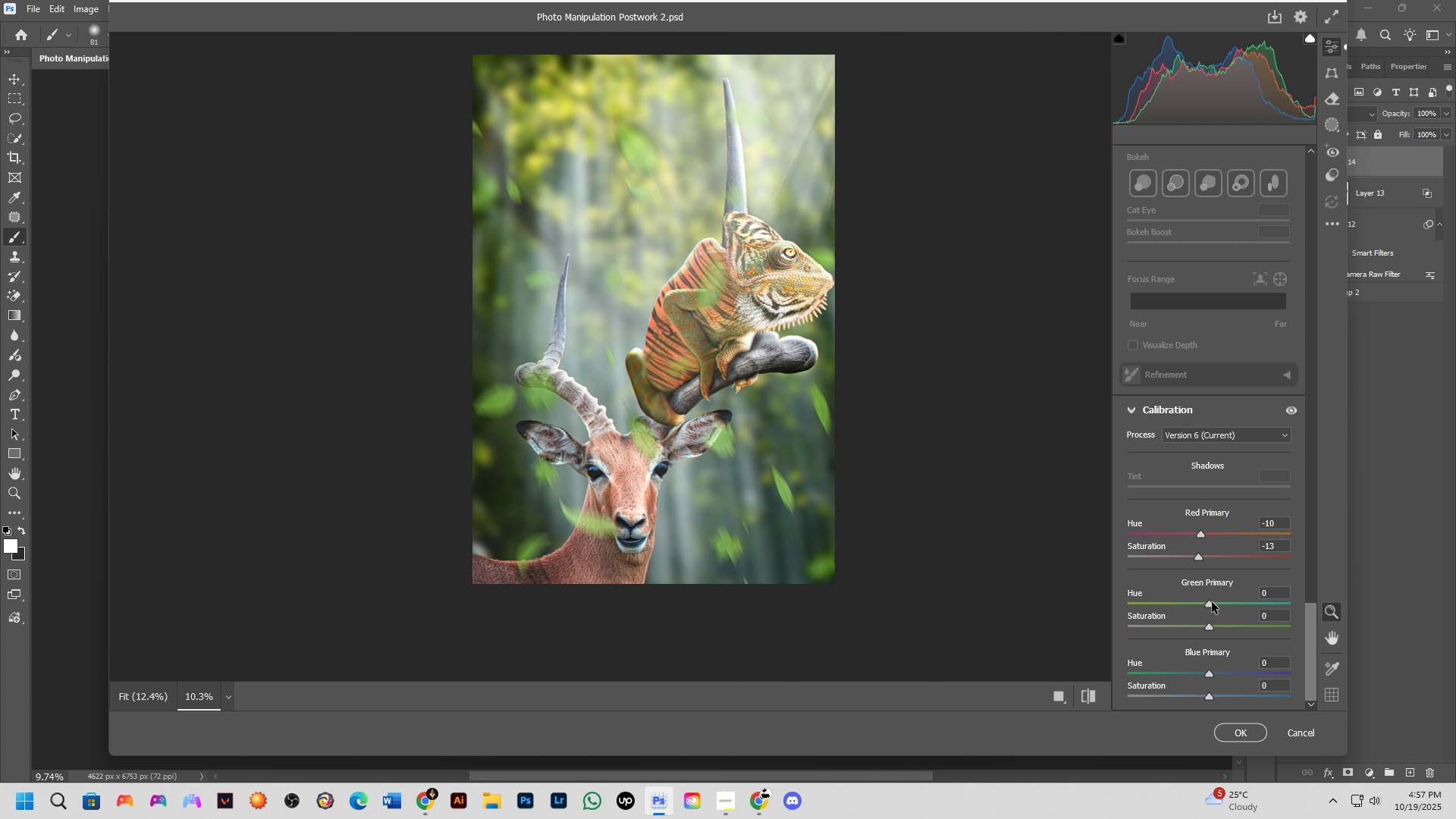 
left_click_drag(start_coordinate=[1211, 602], to_coordinate=[1229, 604])
 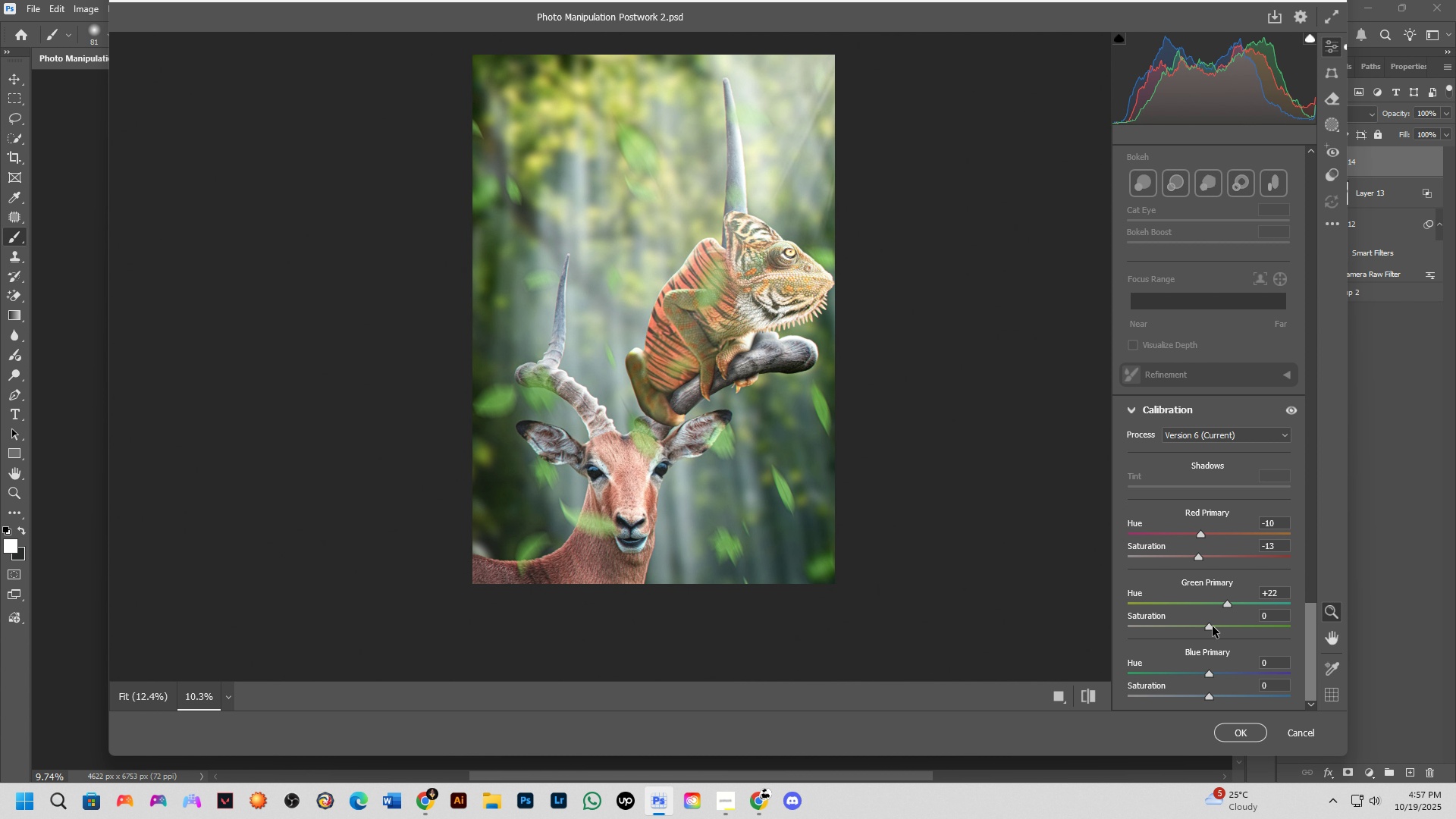 
left_click_drag(start_coordinate=[1213, 626], to_coordinate=[1240, 627])
 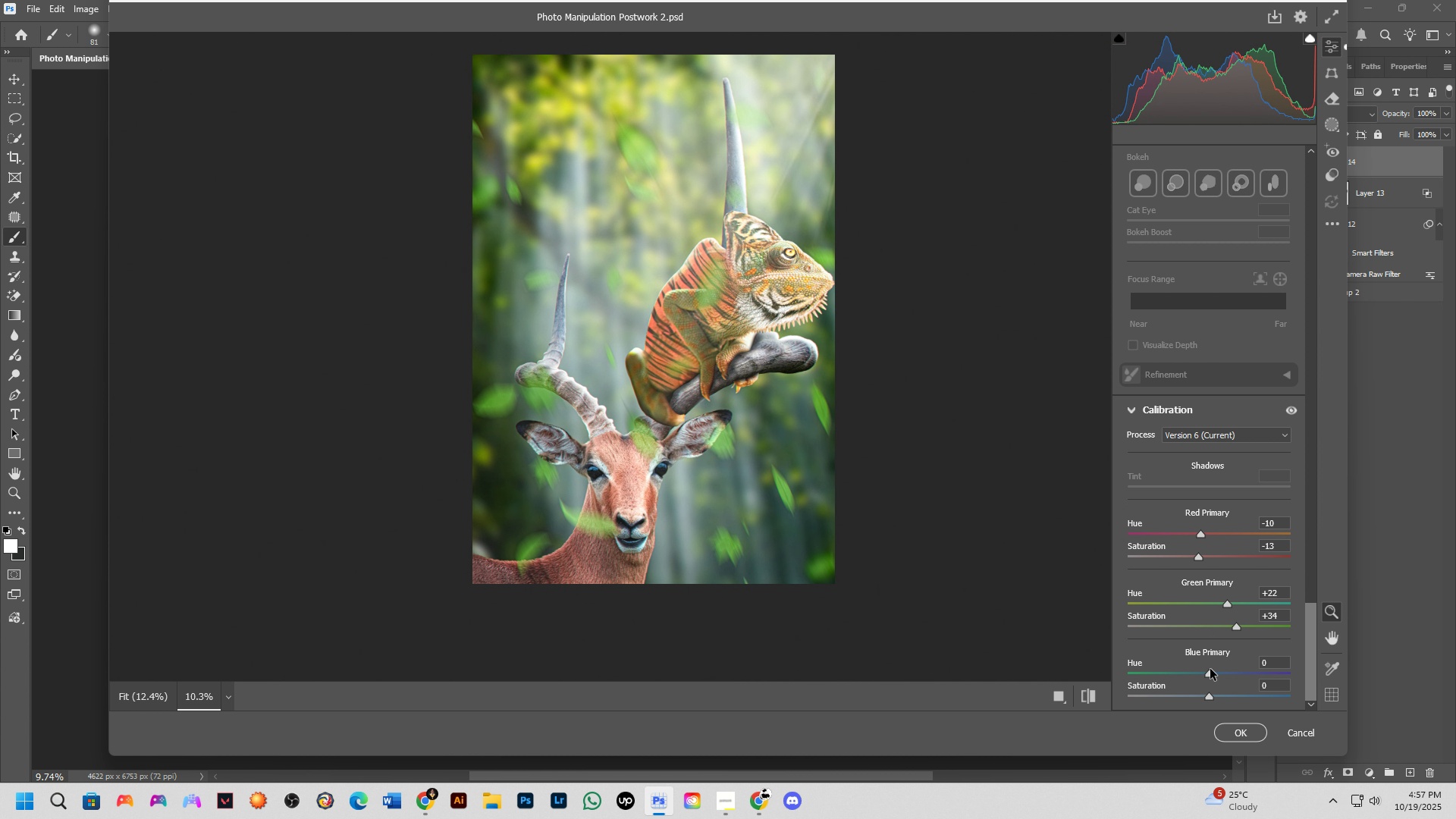 
left_click_drag(start_coordinate=[1210, 669], to_coordinate=[1196, 679])
 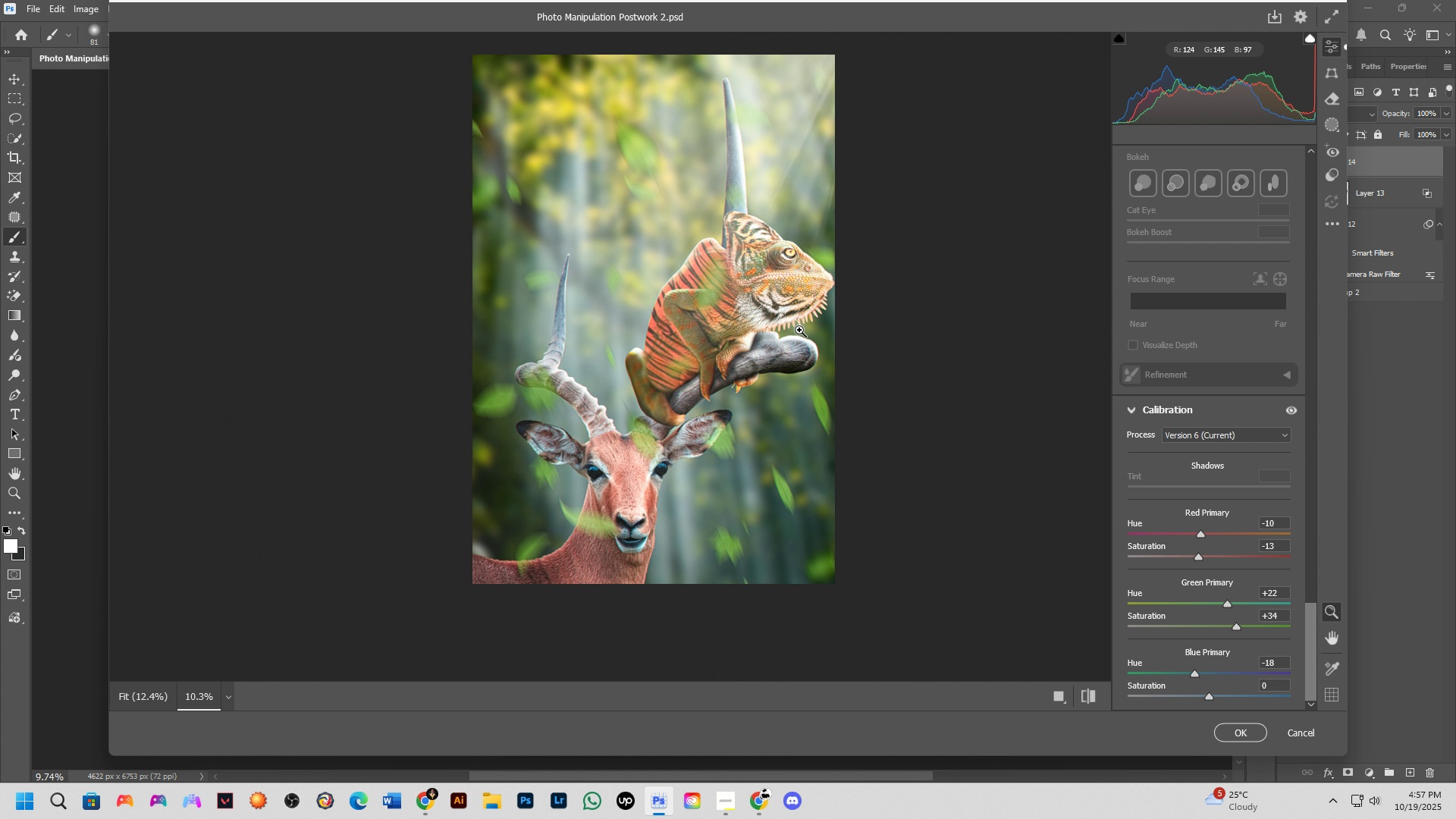 
left_click_drag(start_coordinate=[799, 330], to_coordinate=[827, 353])
 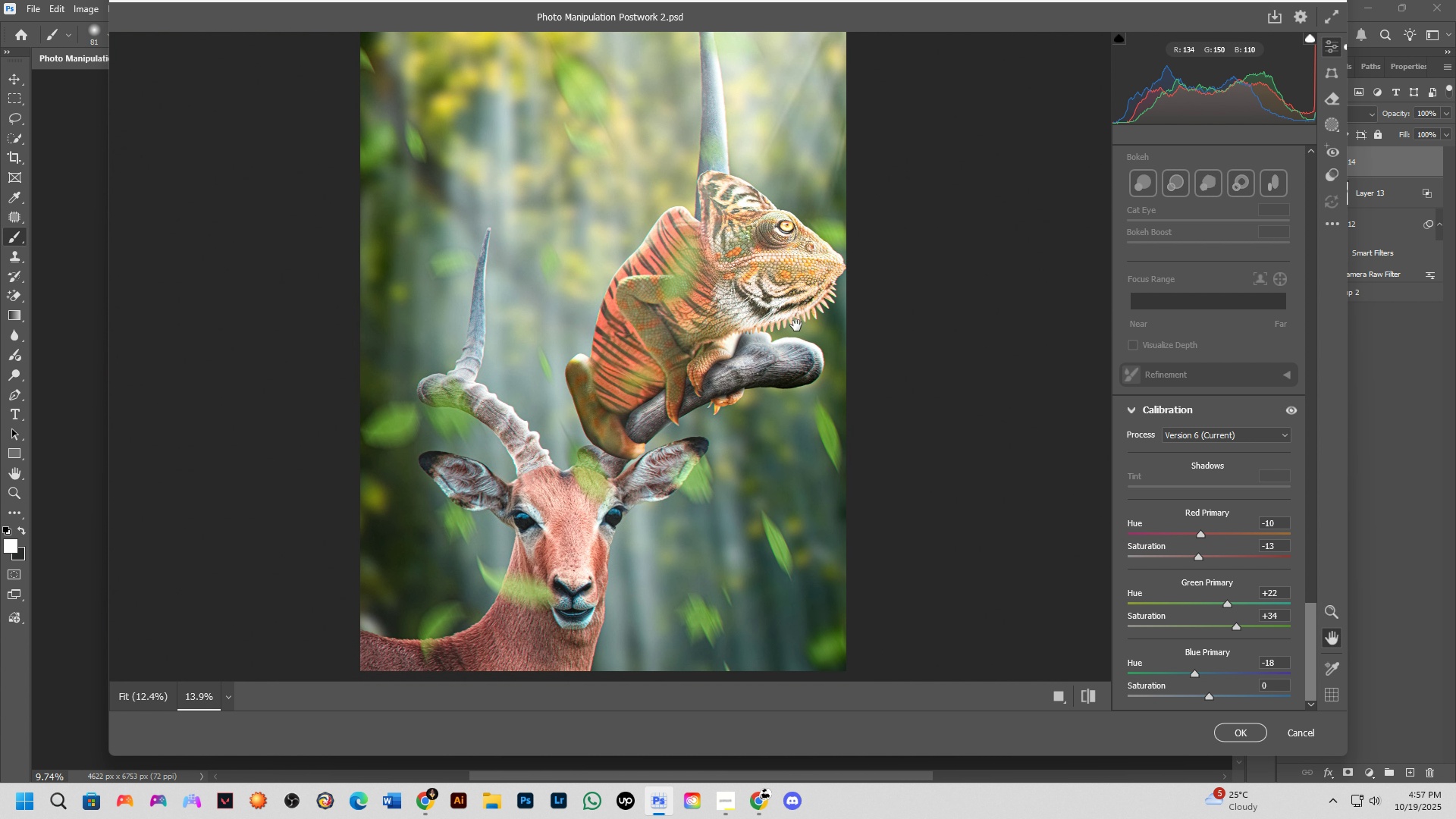 
hold_key(key=Space, duration=0.84)
 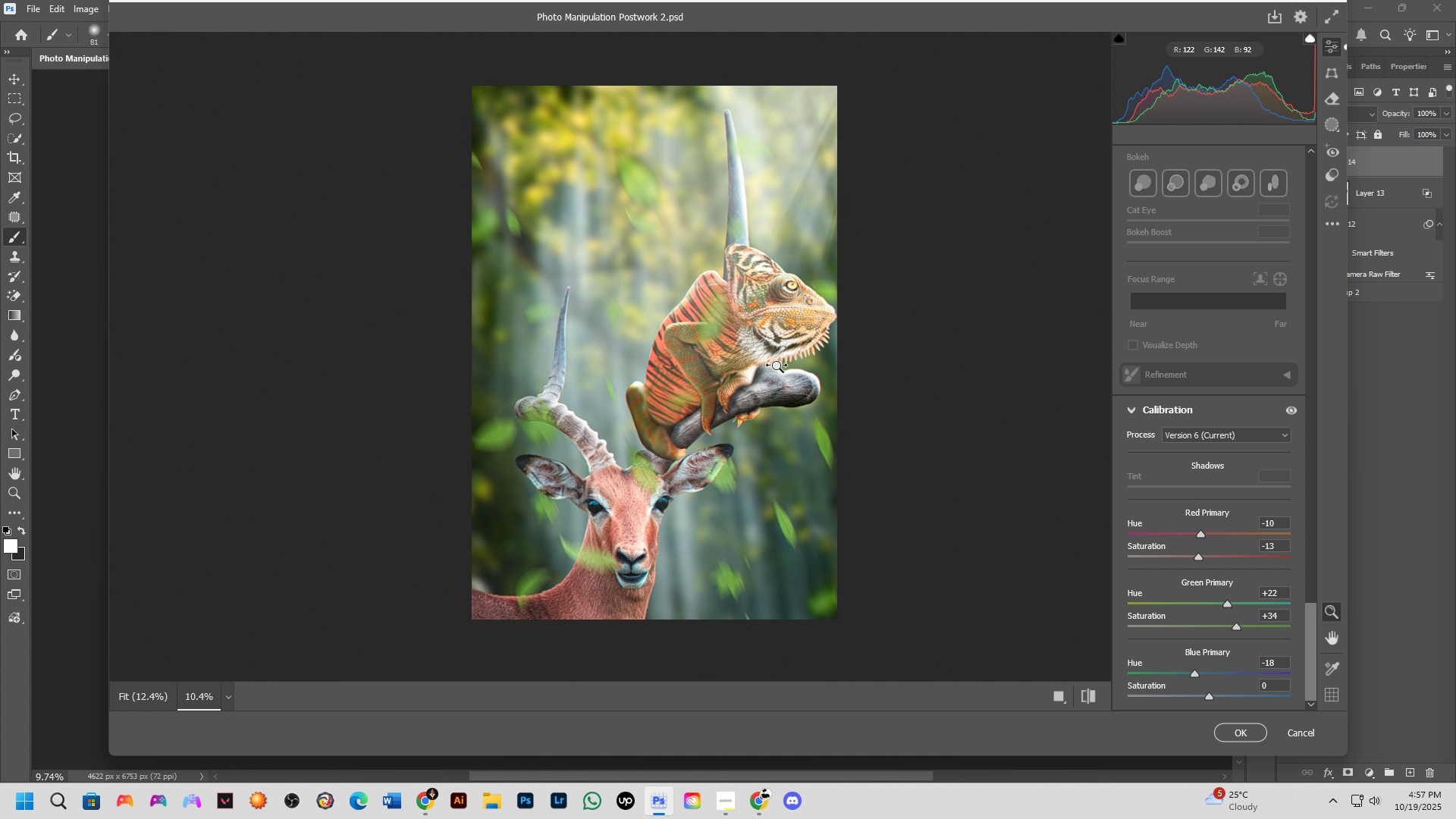 
left_click_drag(start_coordinate=[796, 331], to_coordinate=[798, 365])
 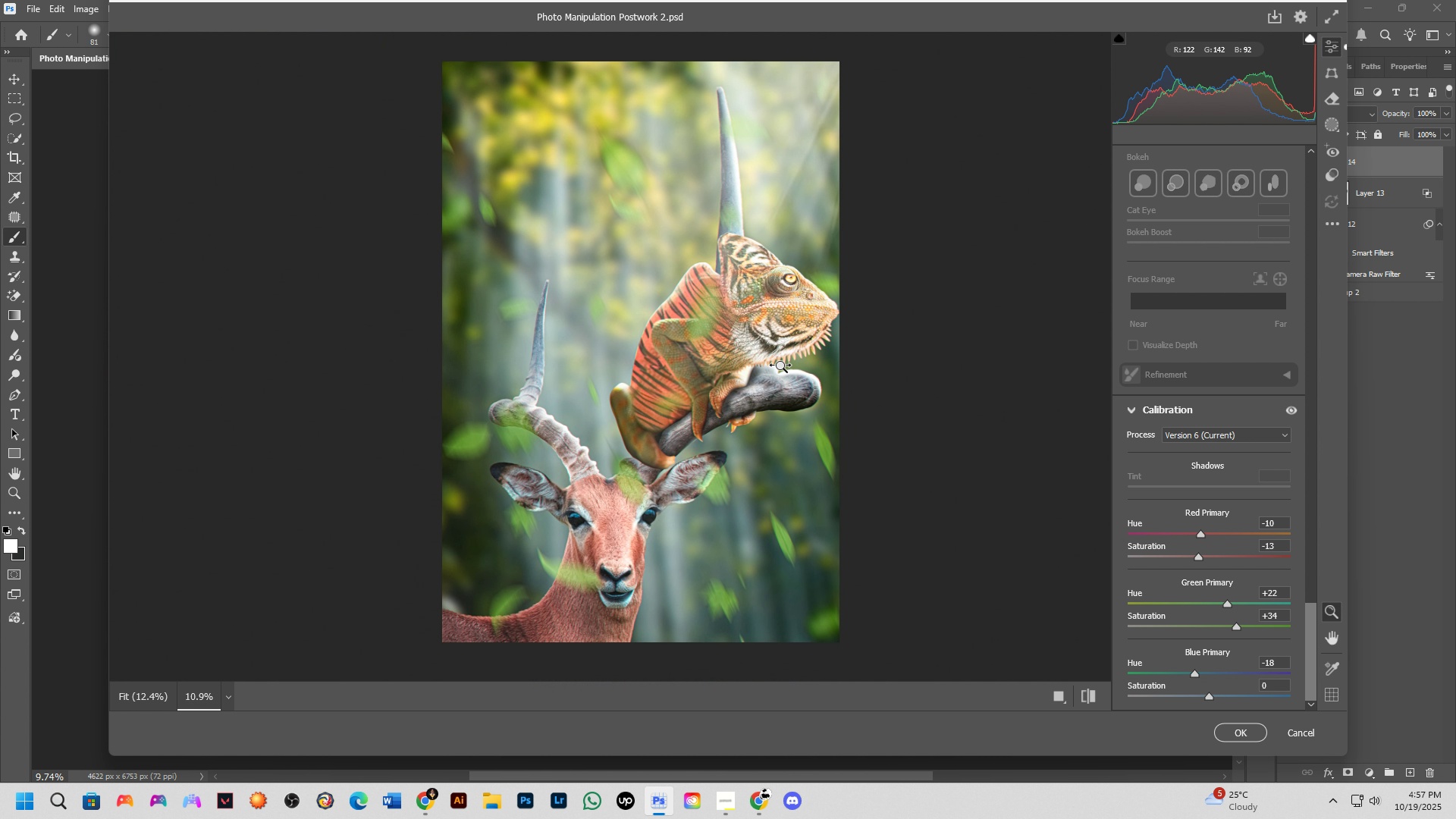 
left_click_drag(start_coordinate=[804, 365], to_coordinate=[777, 366])
 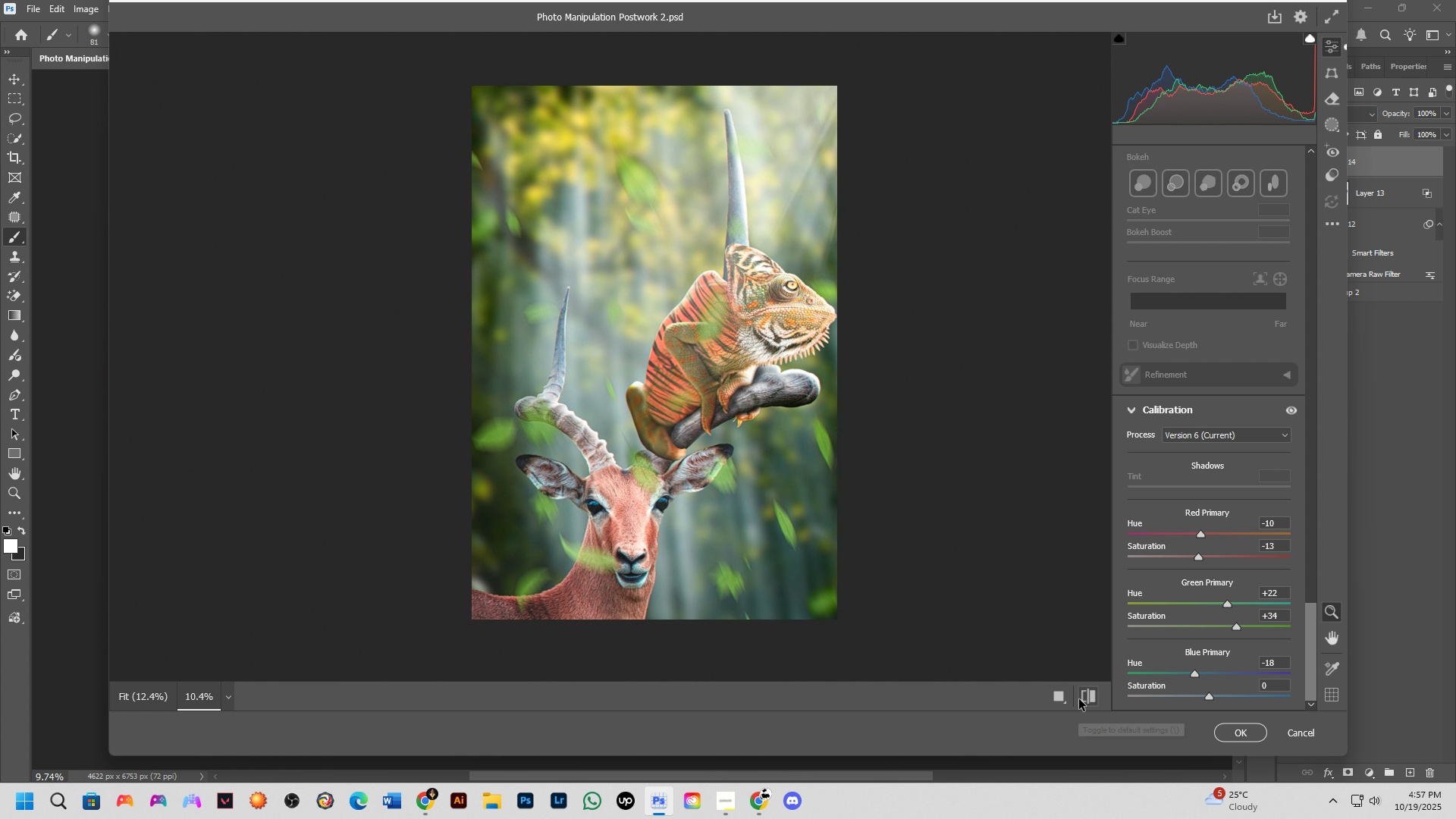 
left_click([1079, 699])
 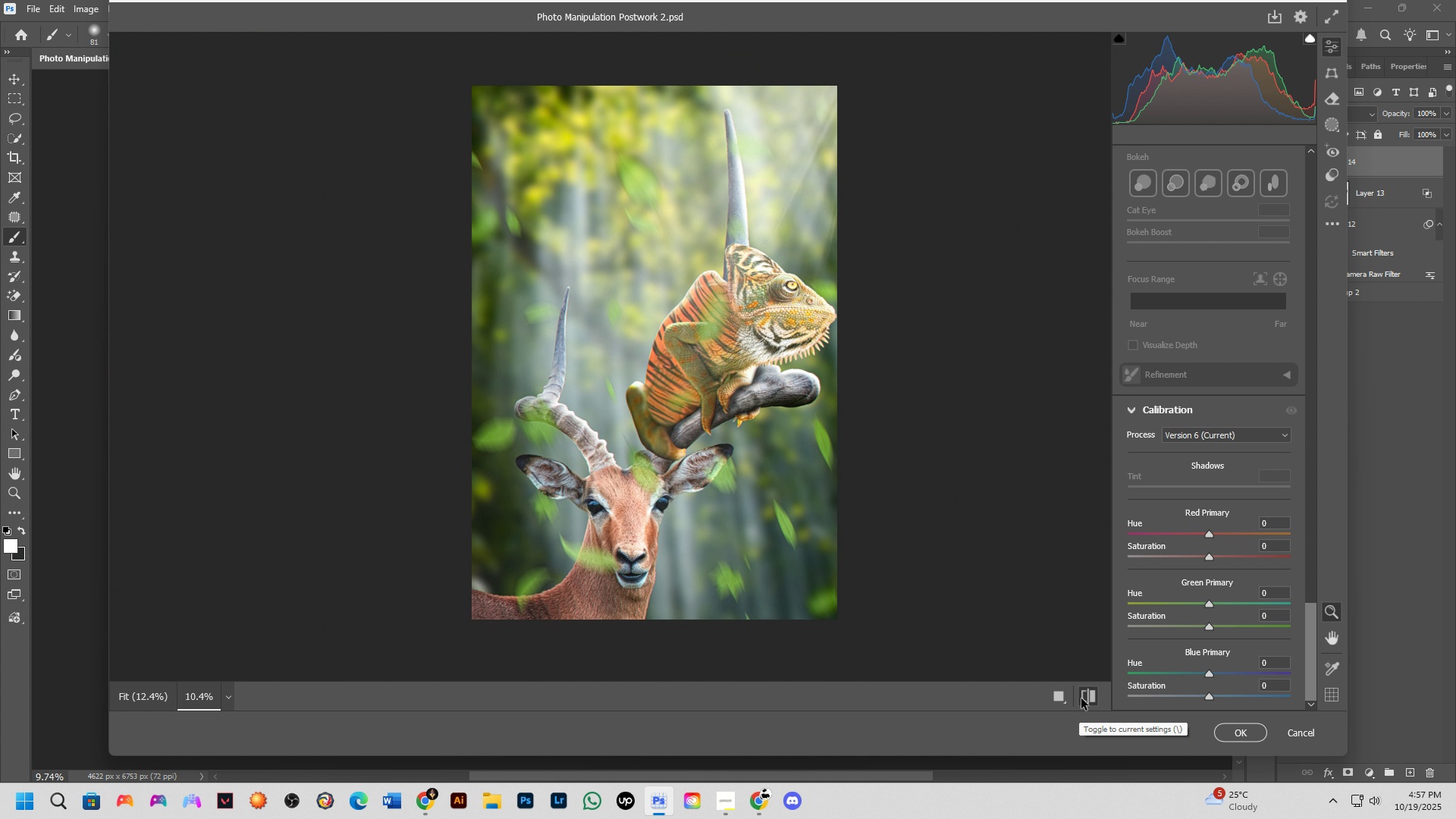 
left_click([1081, 698])
 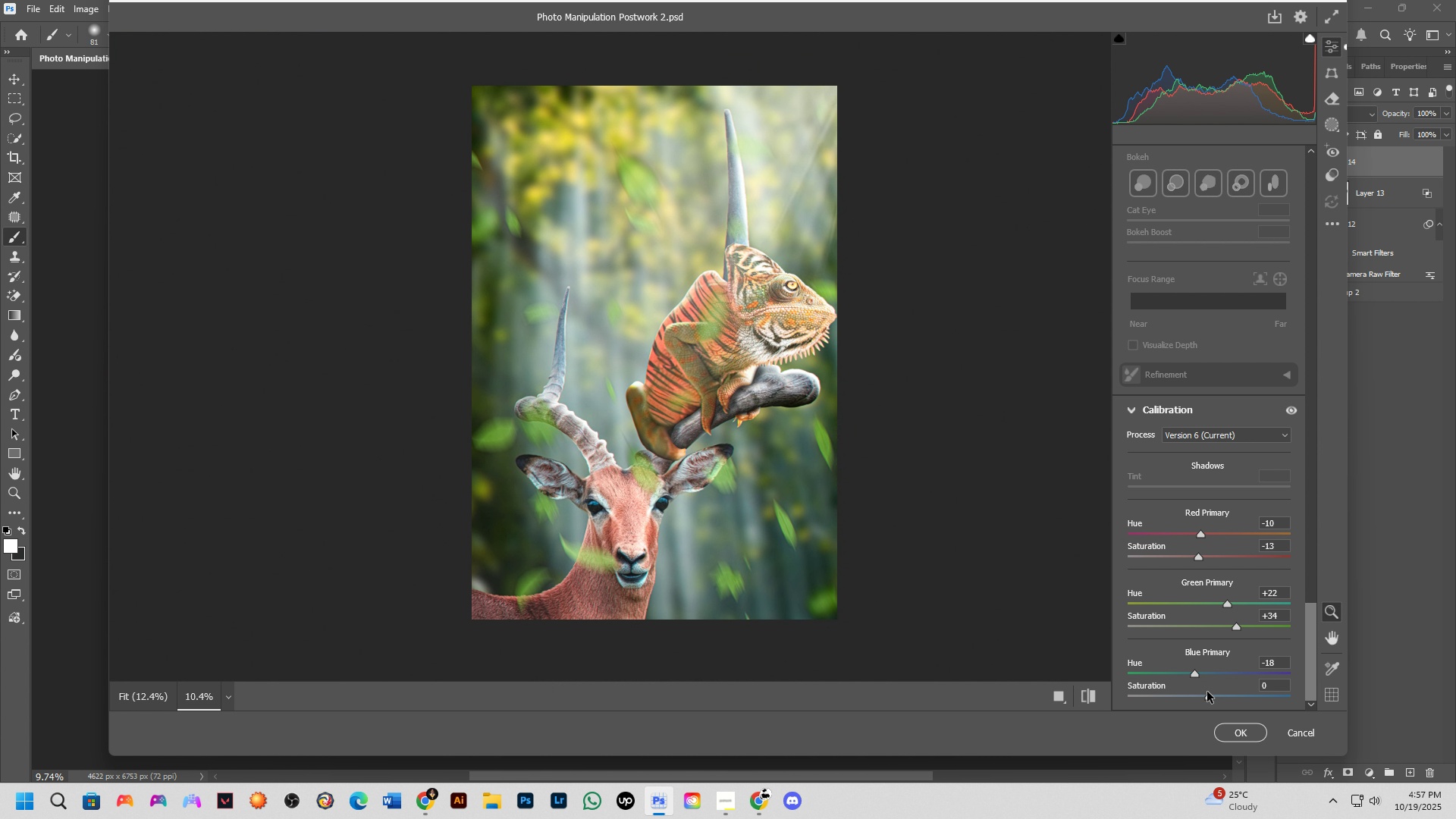 
left_click_drag(start_coordinate=[1212, 696], to_coordinate=[1054, 720])
 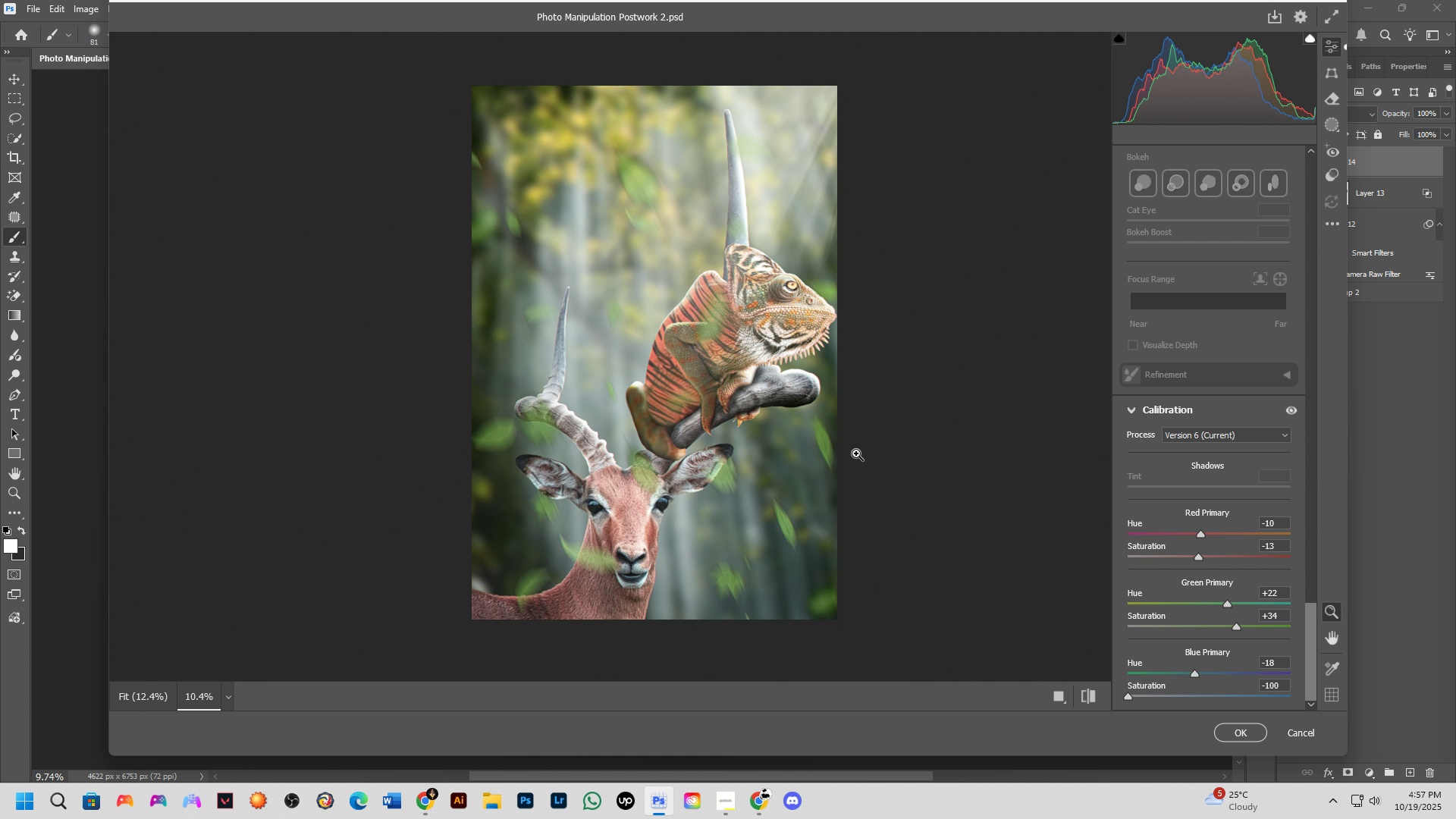 
key(Control+Z)
 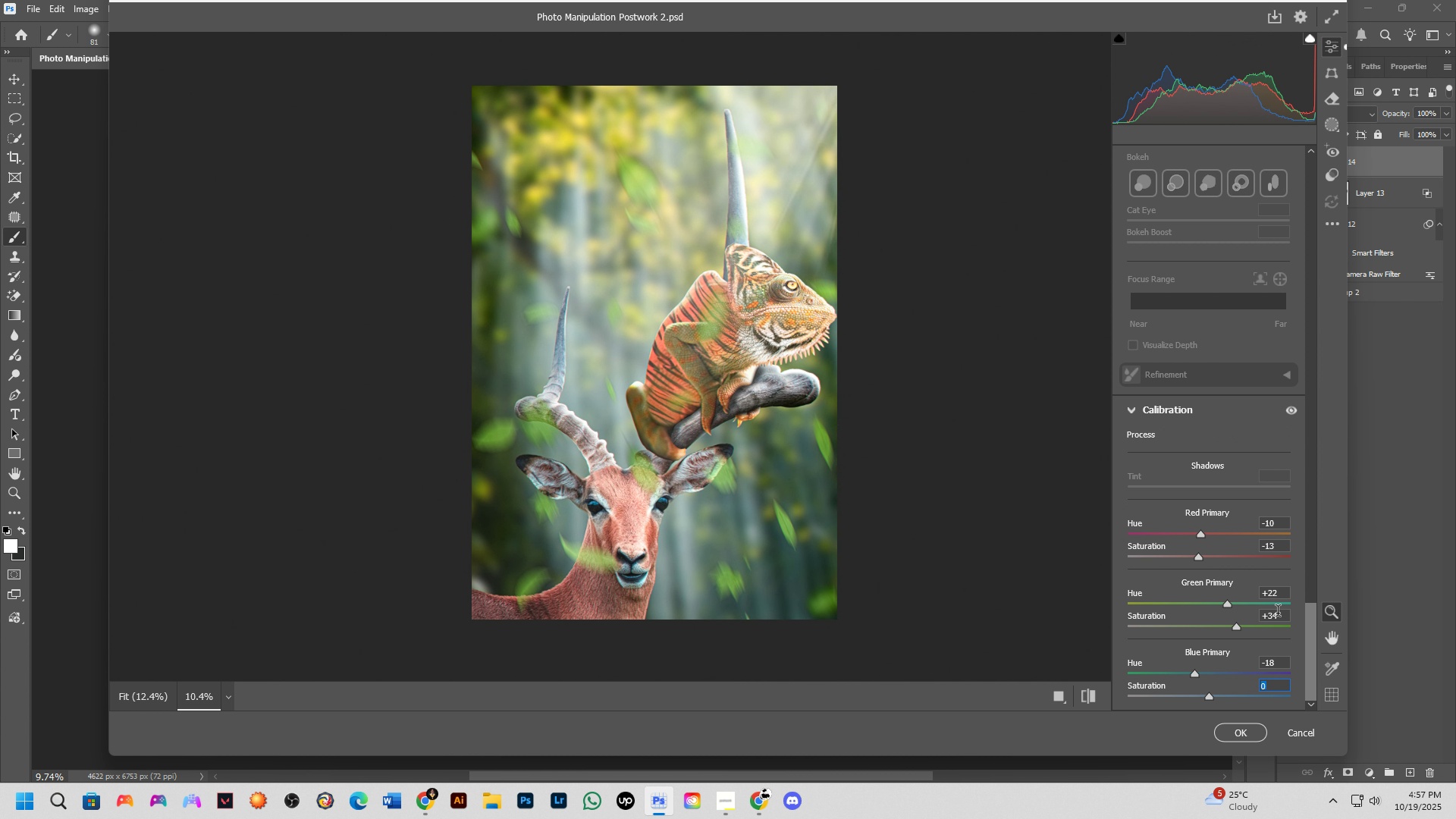 
scroll: coordinate [1270, 613], scroll_direction: down, amount: 1.0
 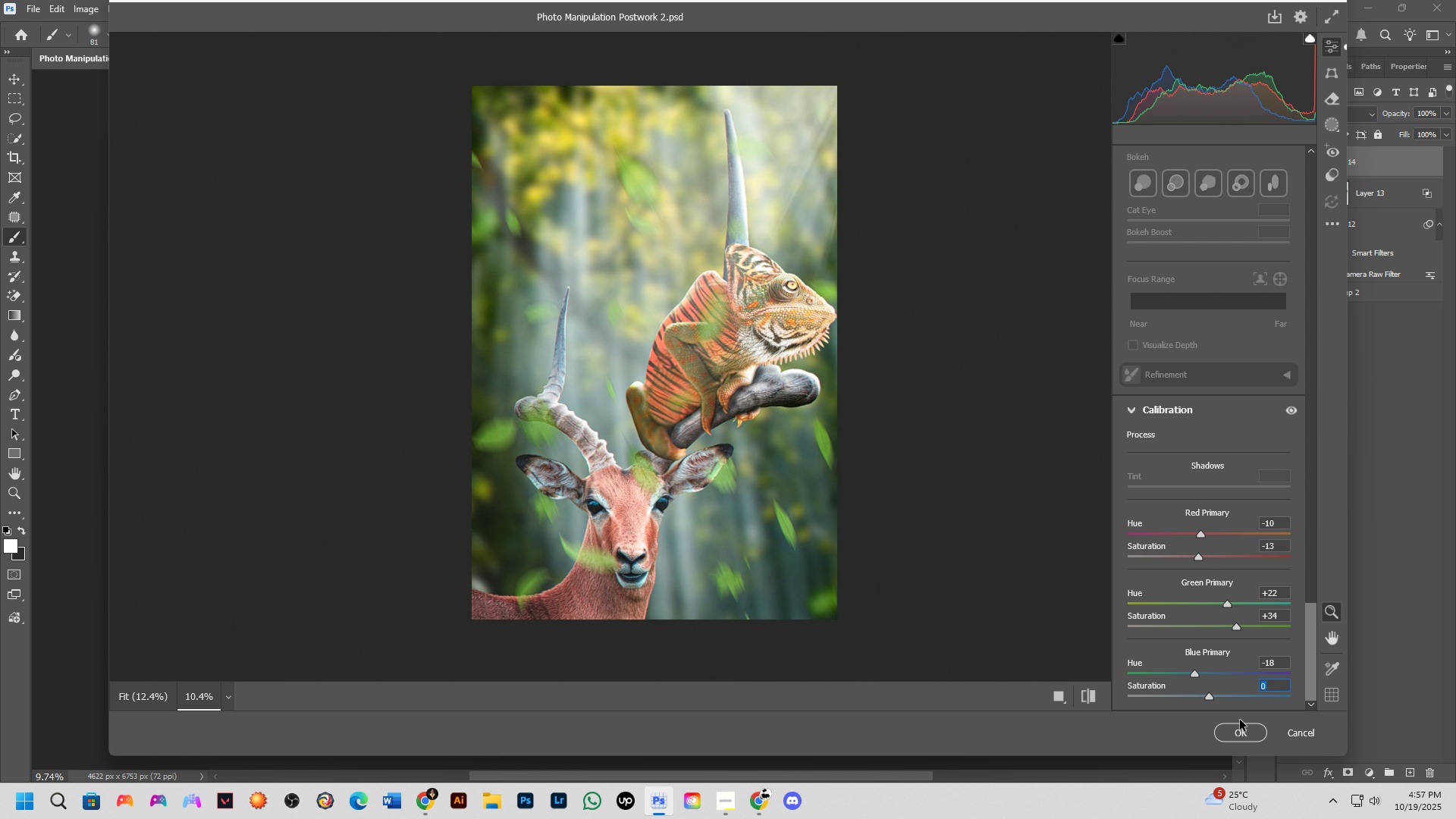 
left_click([1240, 720])
 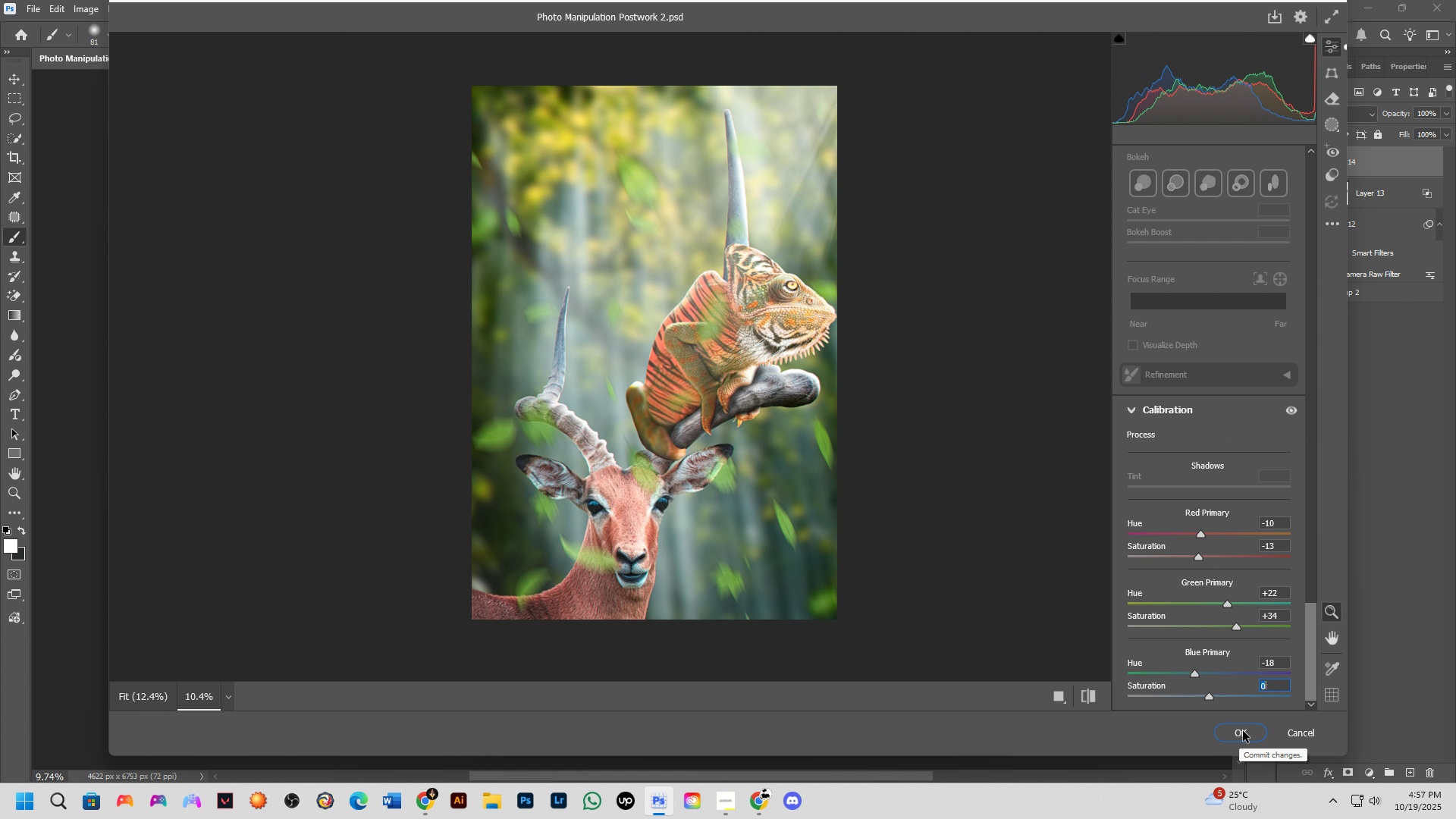 
left_click([1243, 731])
 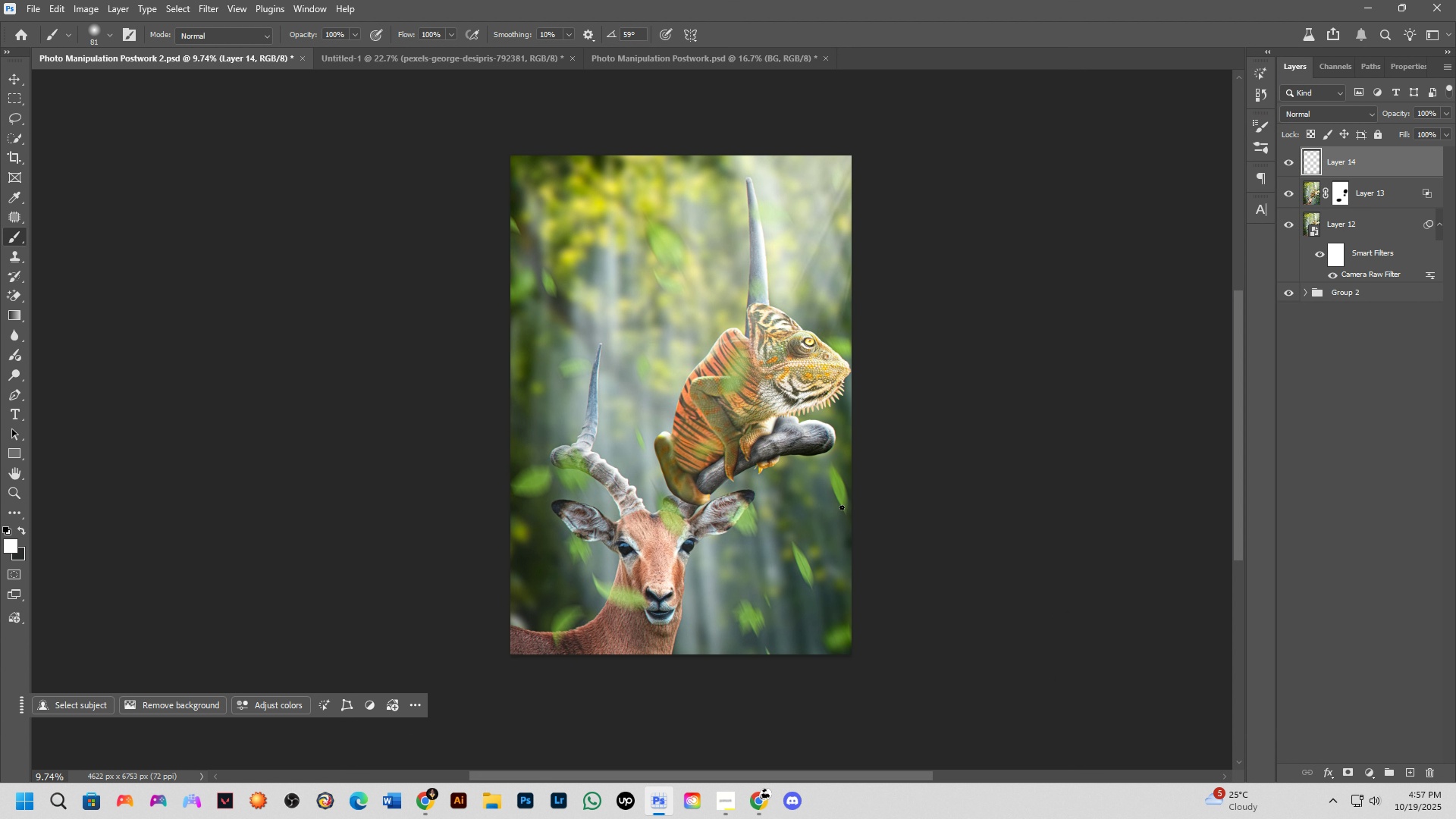 
hold_key(key=Space, duration=0.61)
 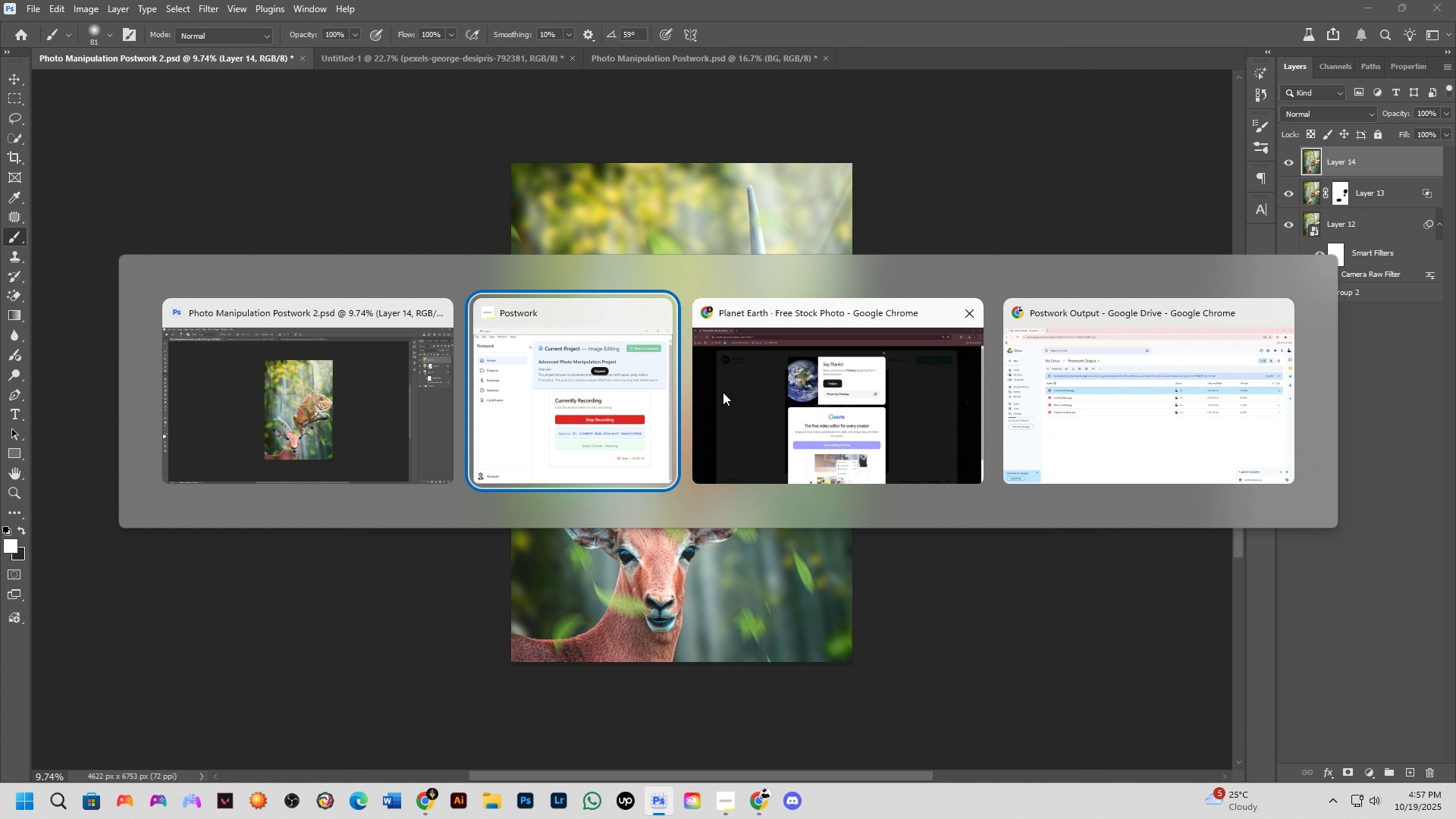 
left_click_drag(start_coordinate=[722, 384], to_coordinate=[723, 391])
 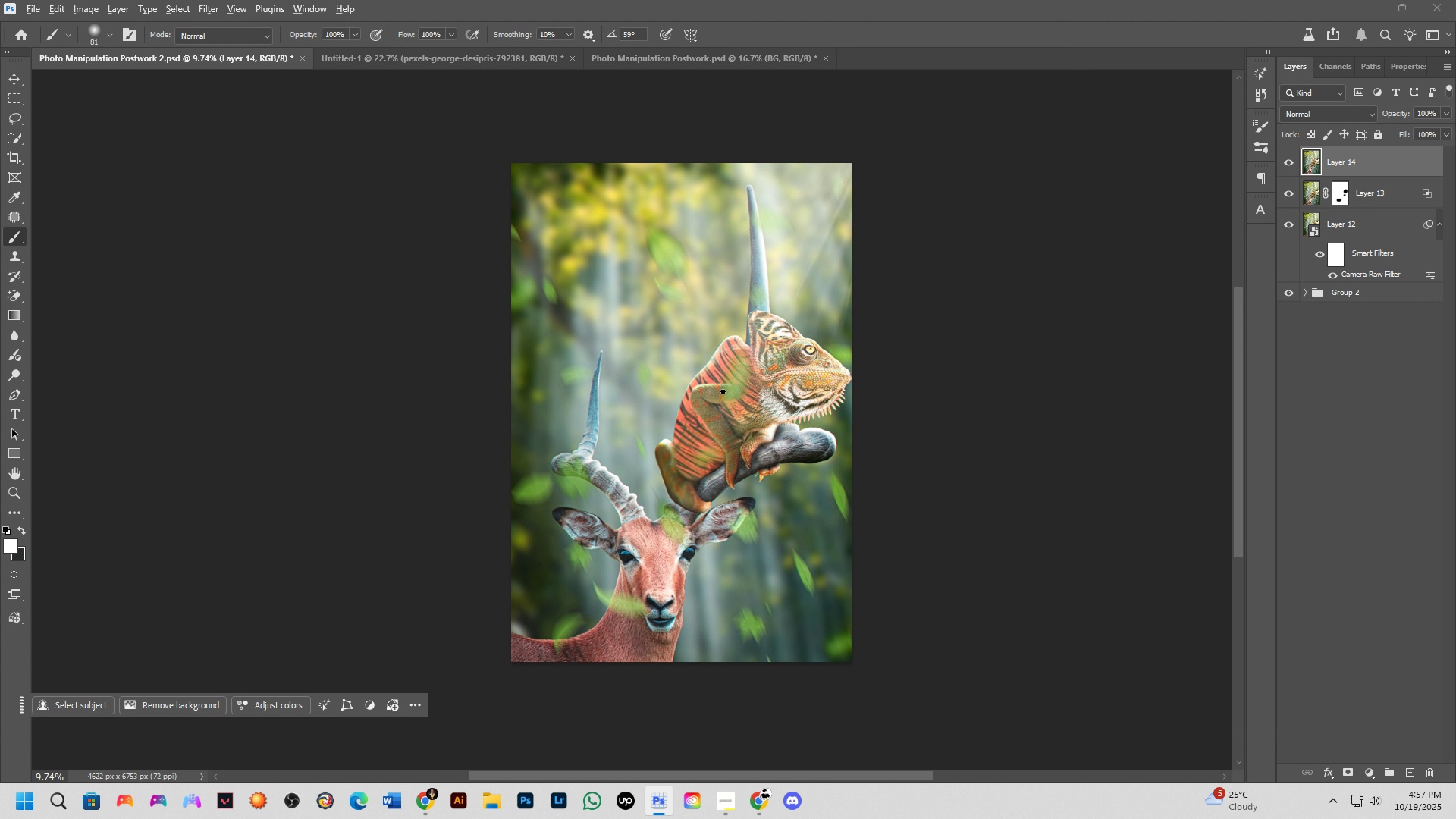 
key(Alt+Tab)